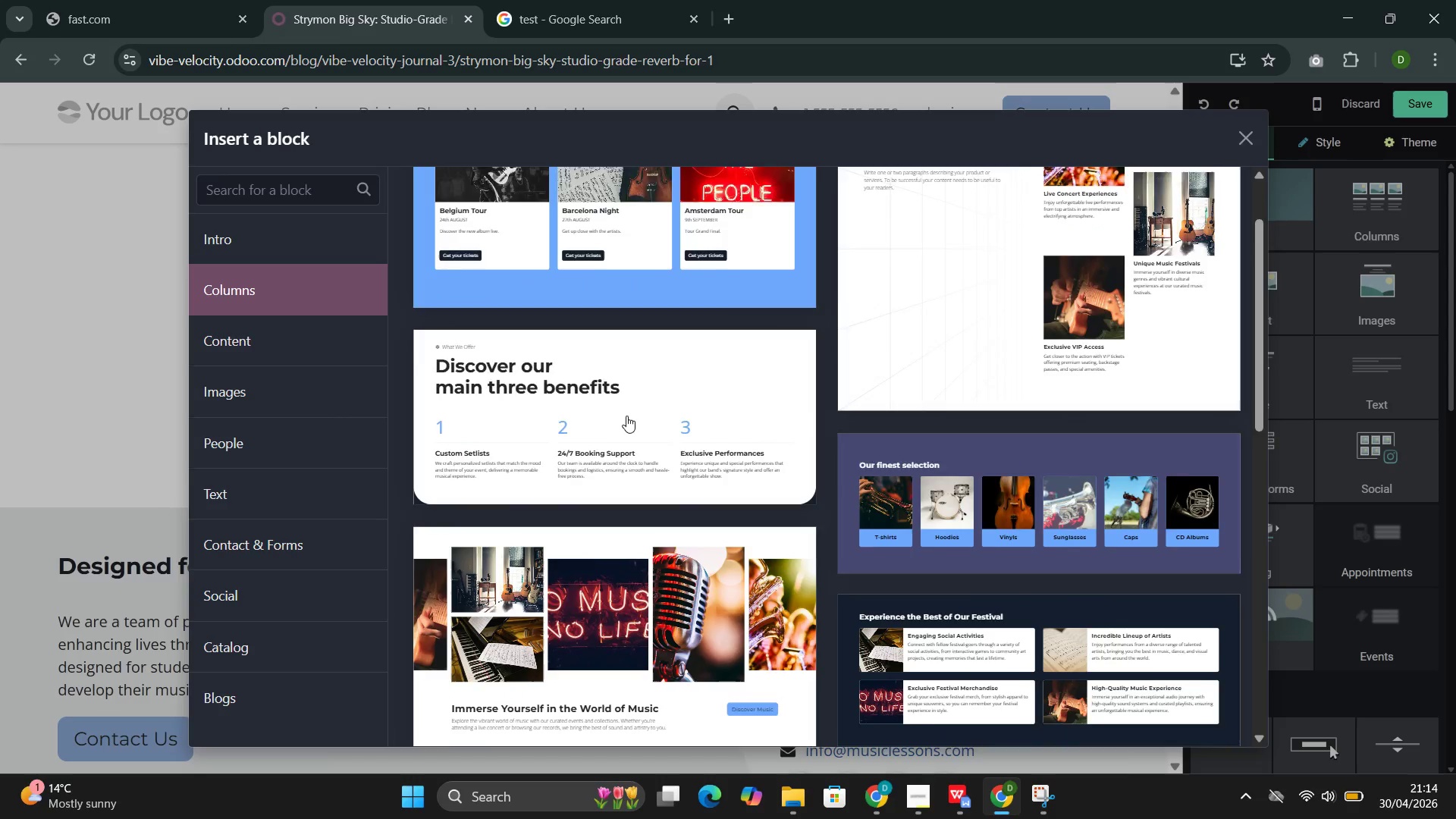 
left_click([270, 409])
 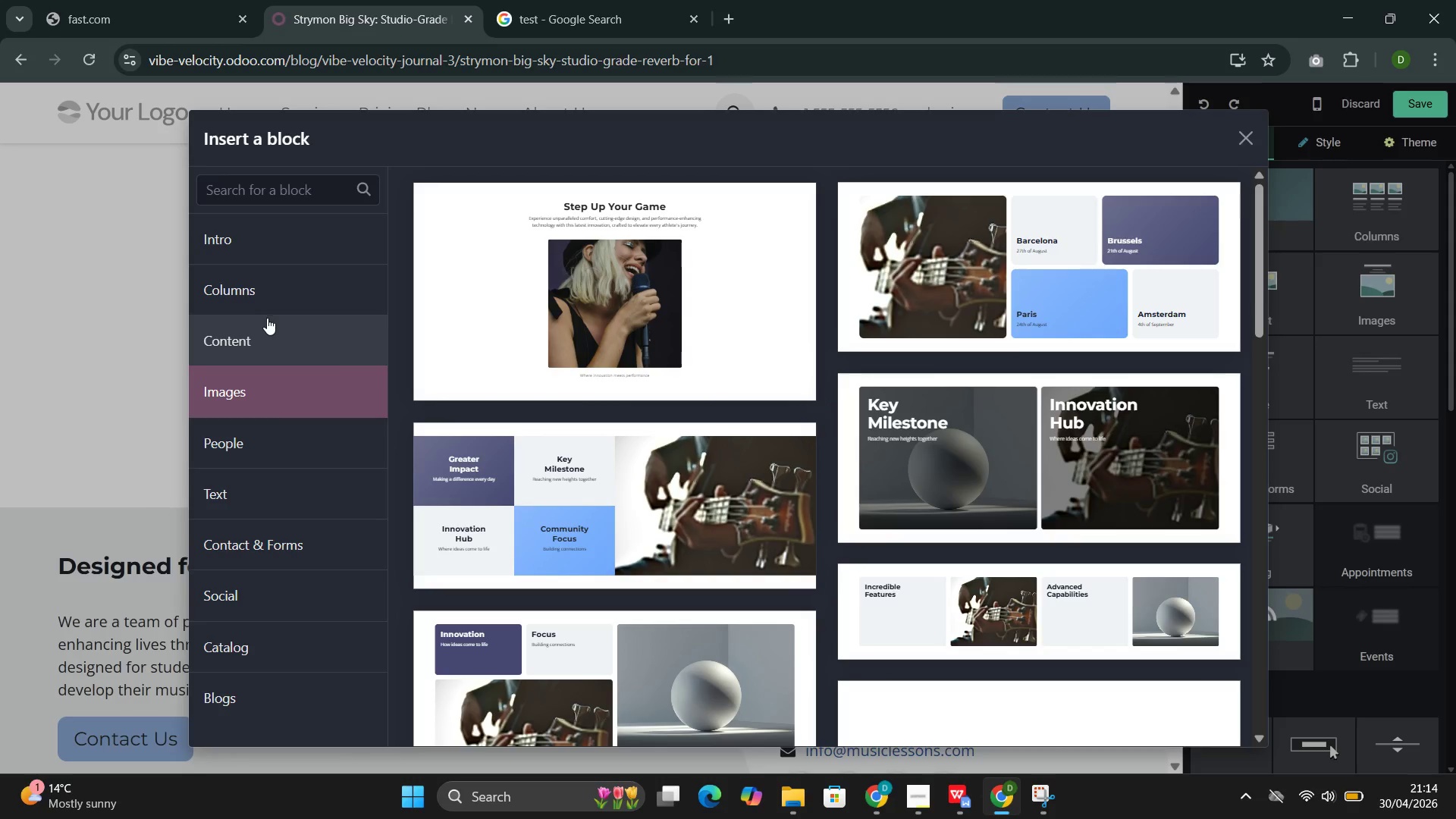 
left_click([267, 318])
 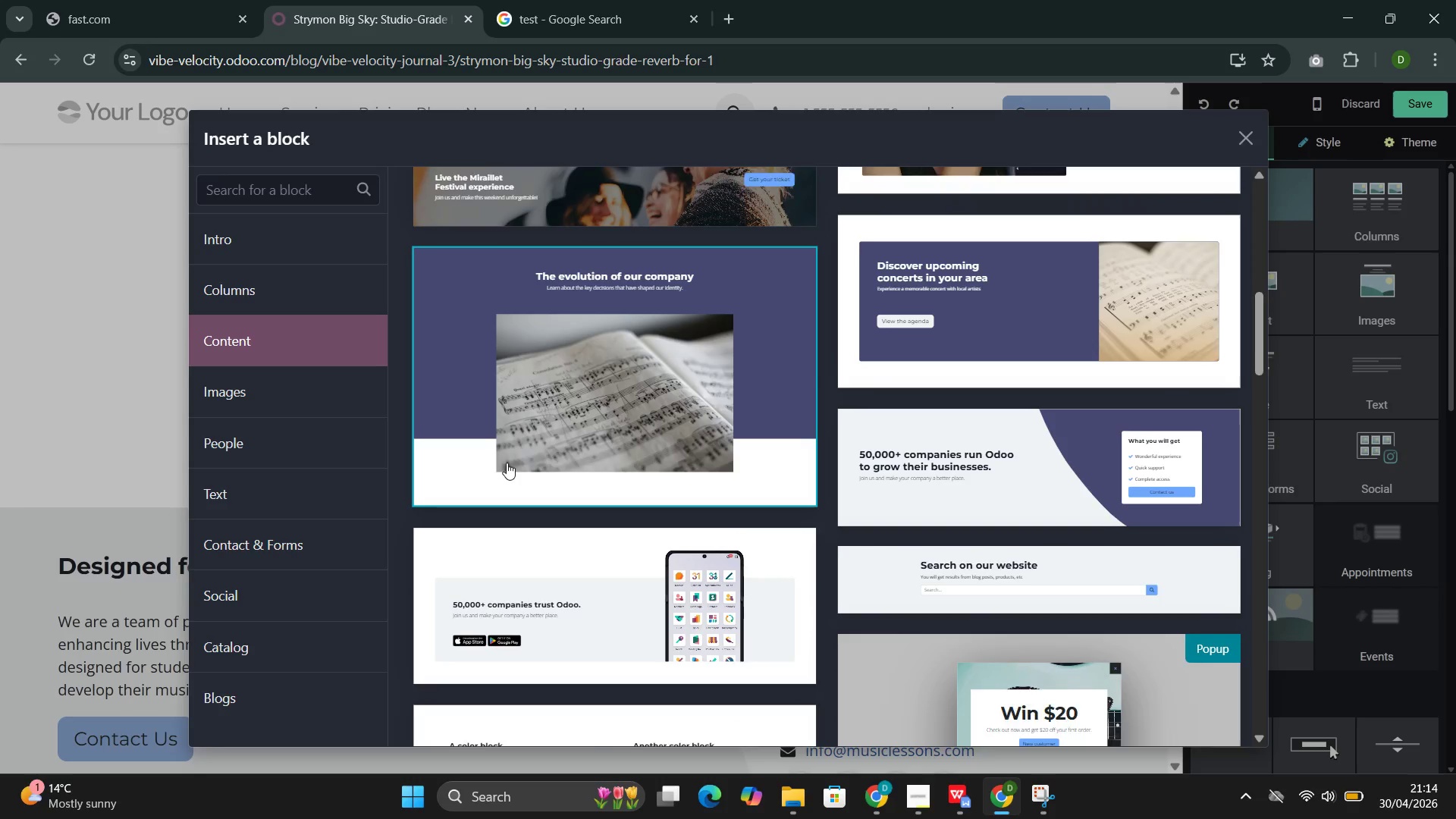 
wait(7.8)
 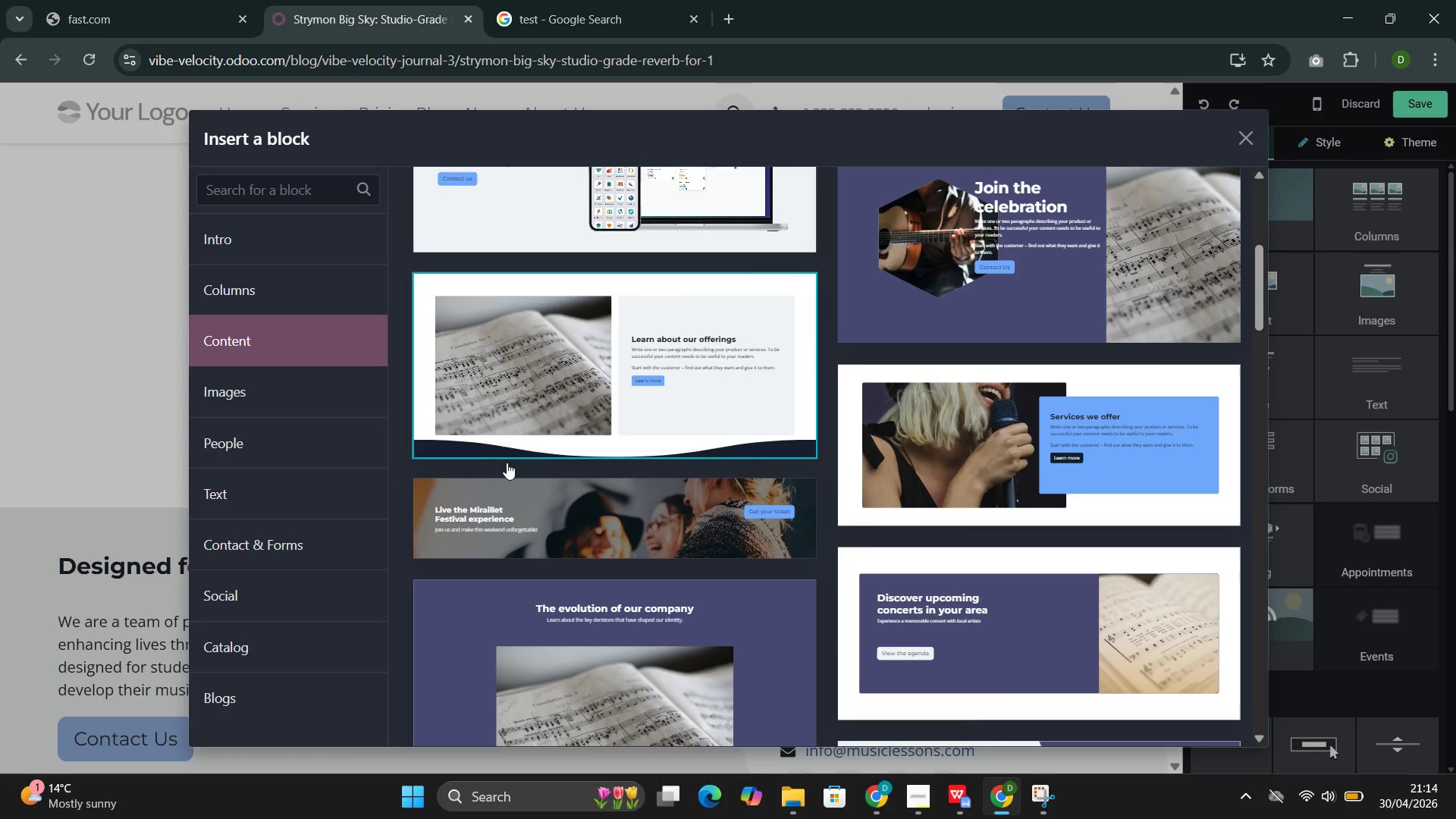 
left_click([287, 391])
 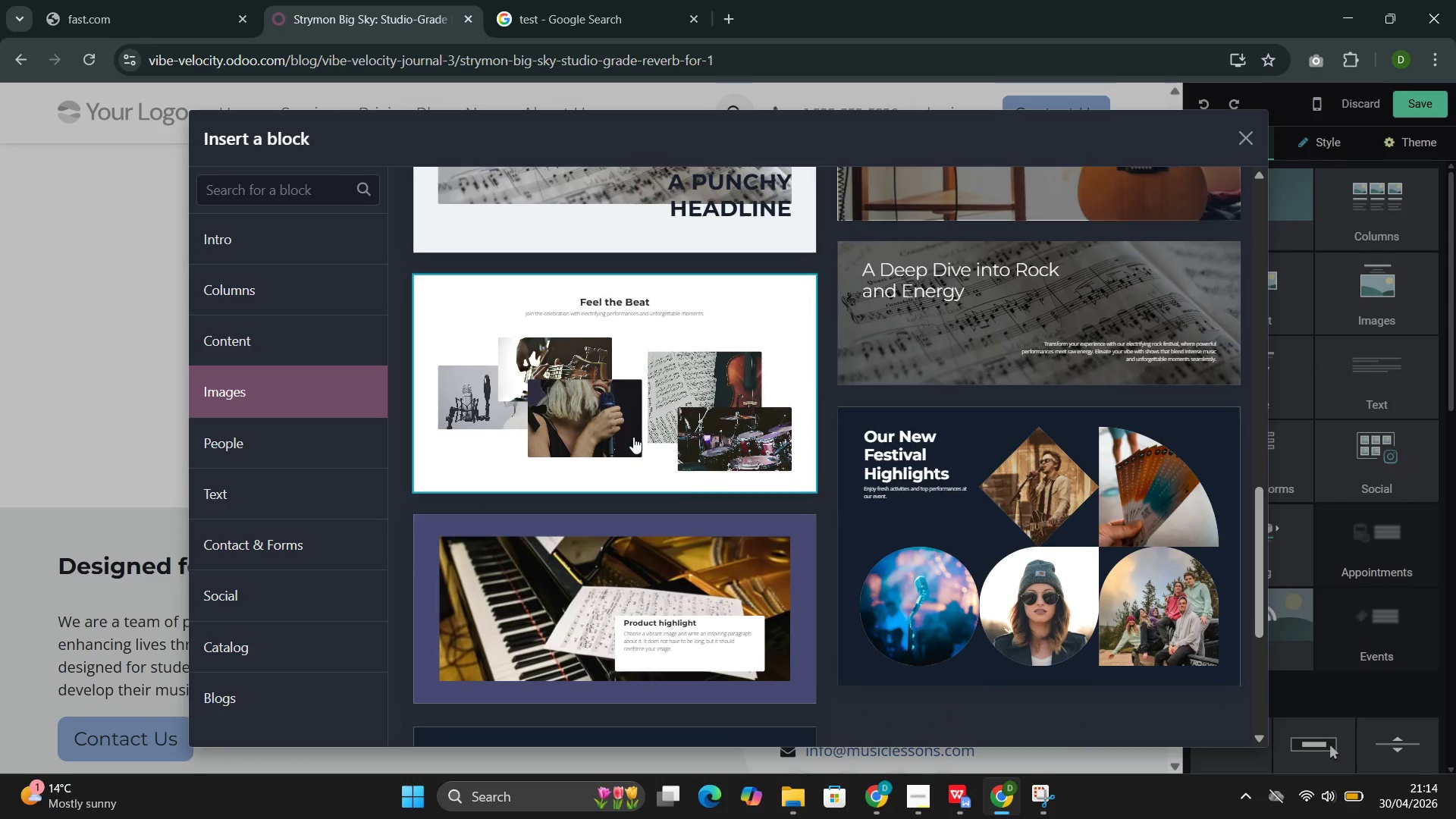 
wait(7.06)
 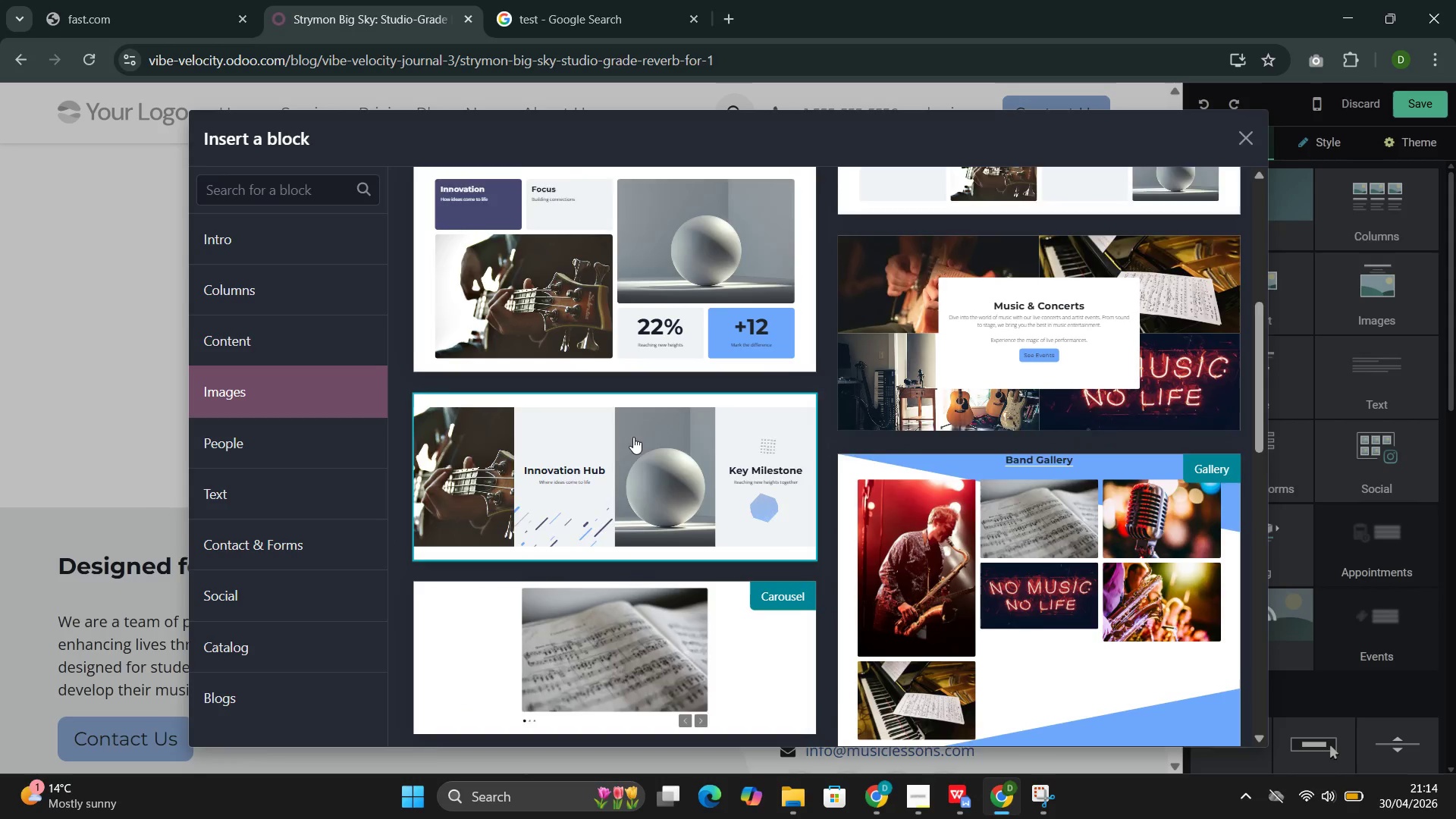 
left_click([936, 328])
 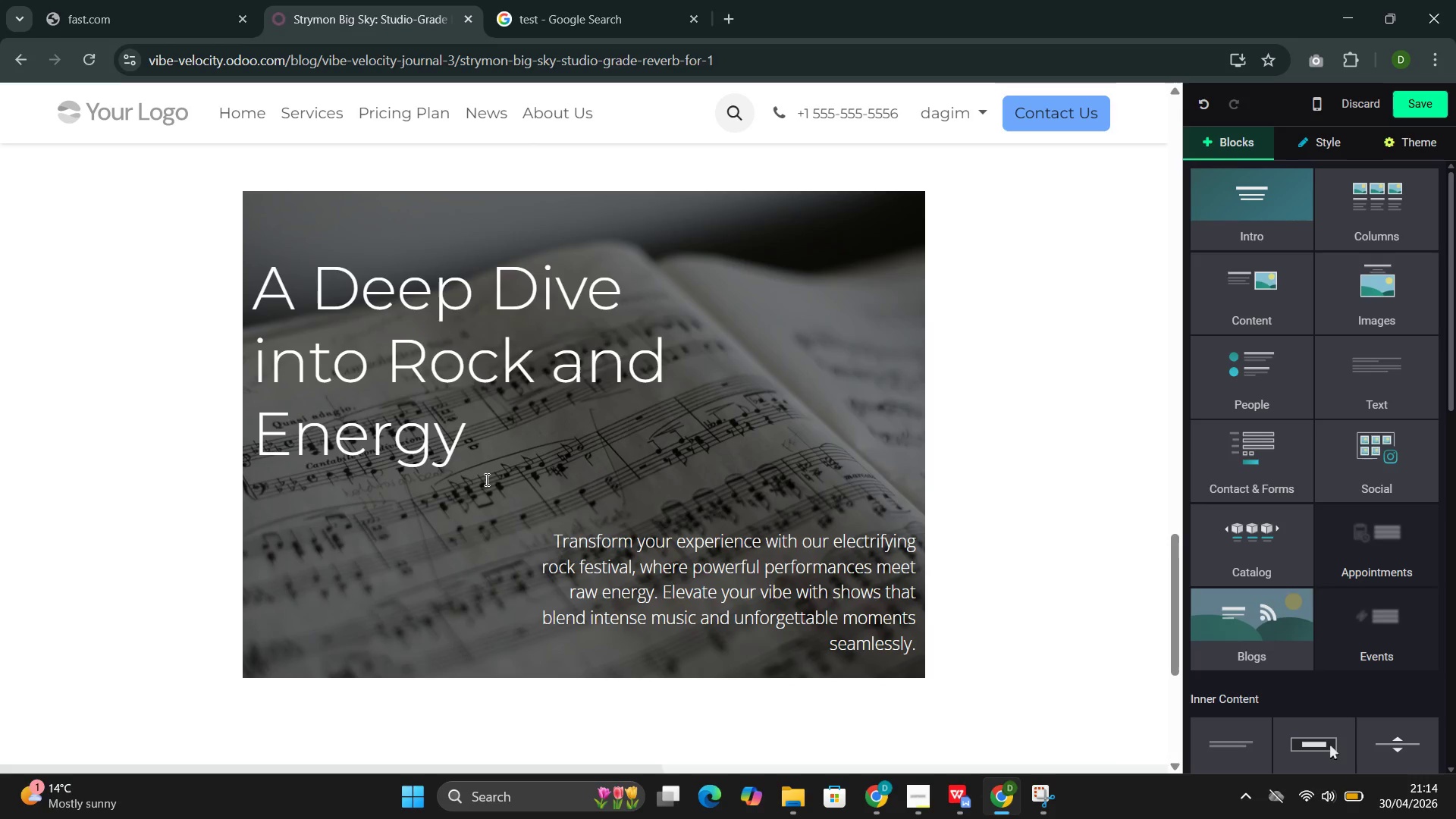 
double_click([485, 479])
 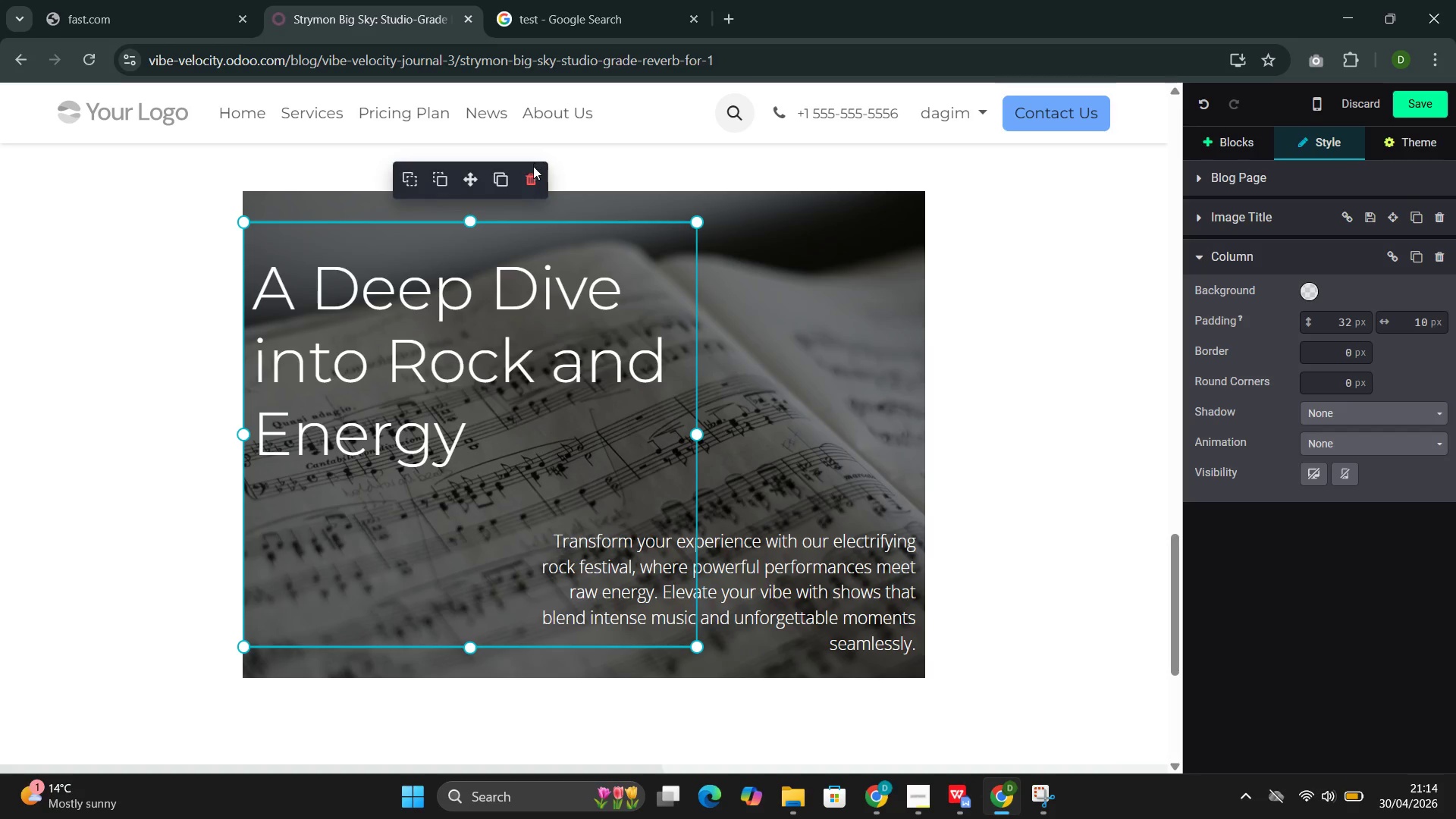 
left_click([532, 182])
 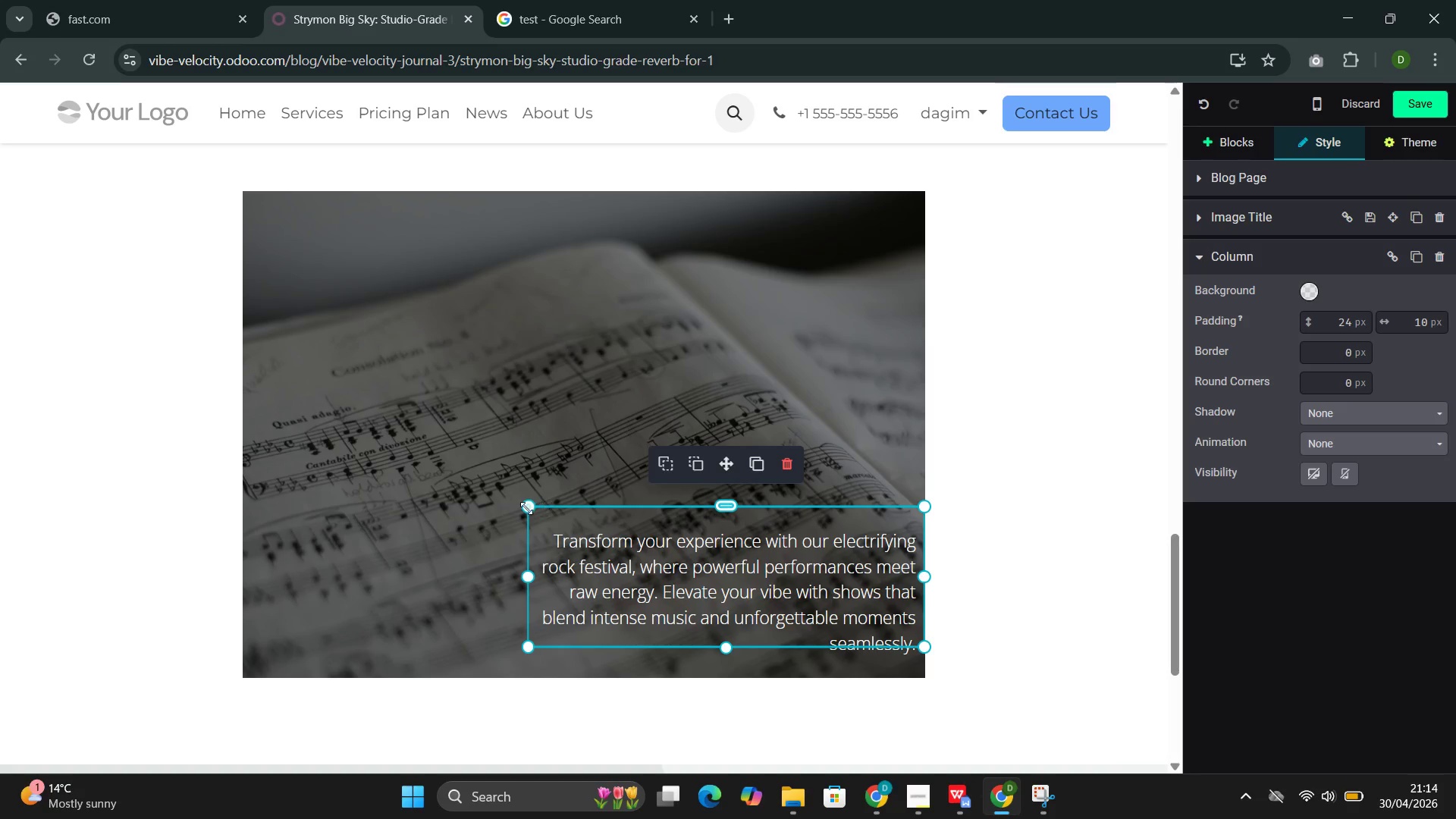 
left_click_drag(start_coordinate=[528, 504], to_coordinate=[140, 193])
 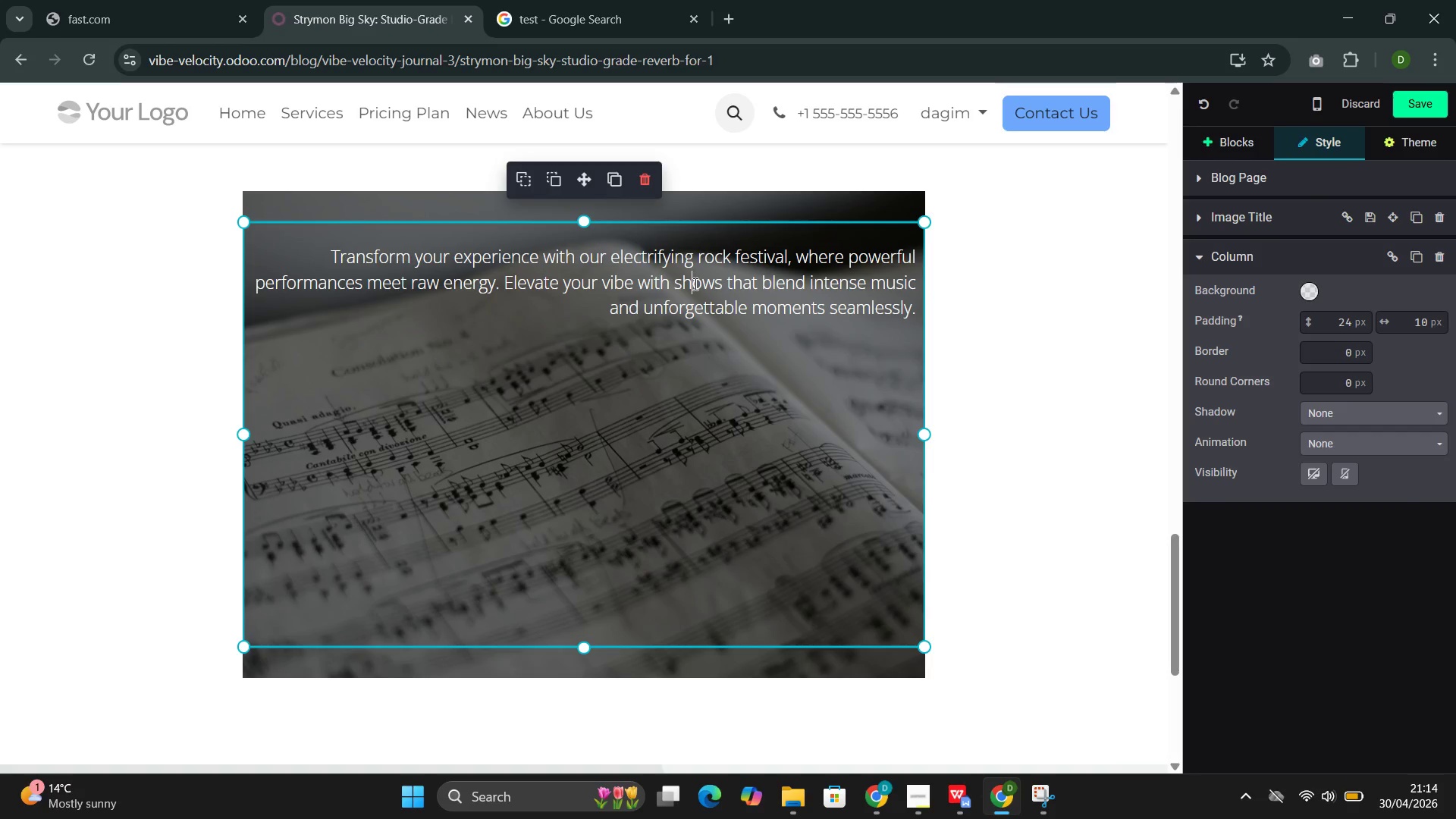 
double_click([694, 284])
 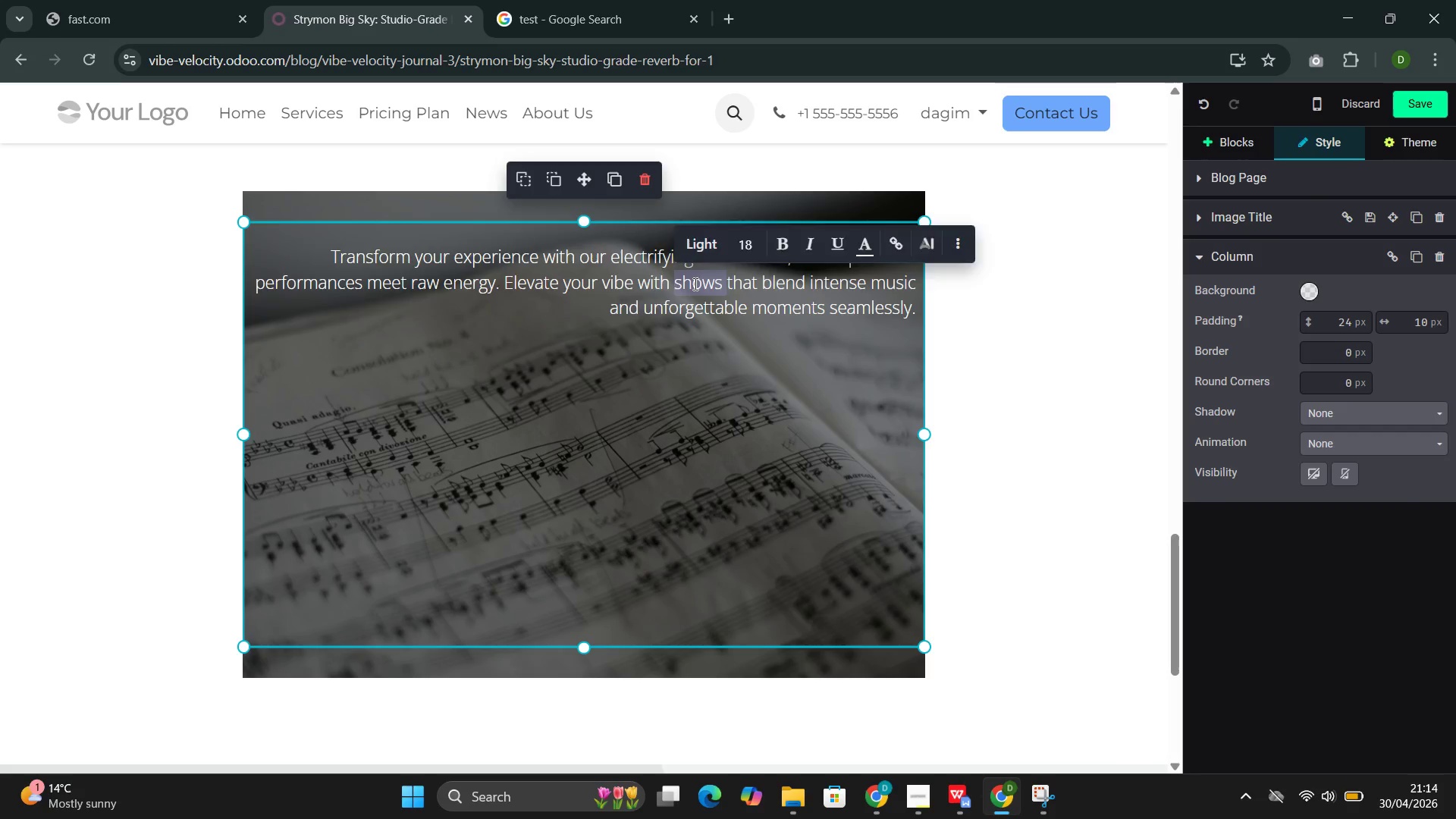 
triple_click([694, 284])
 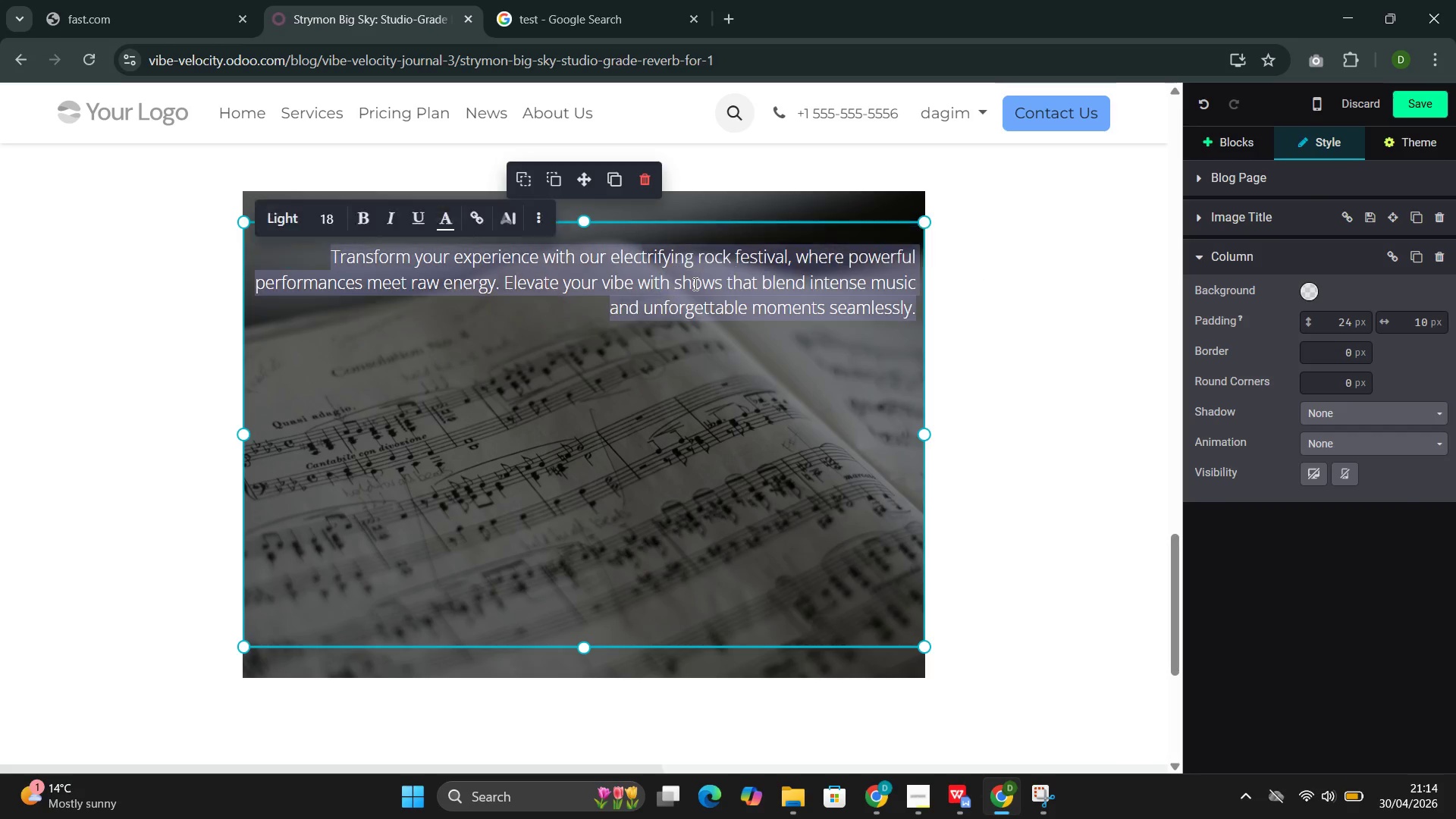 
triple_click([694, 284])
 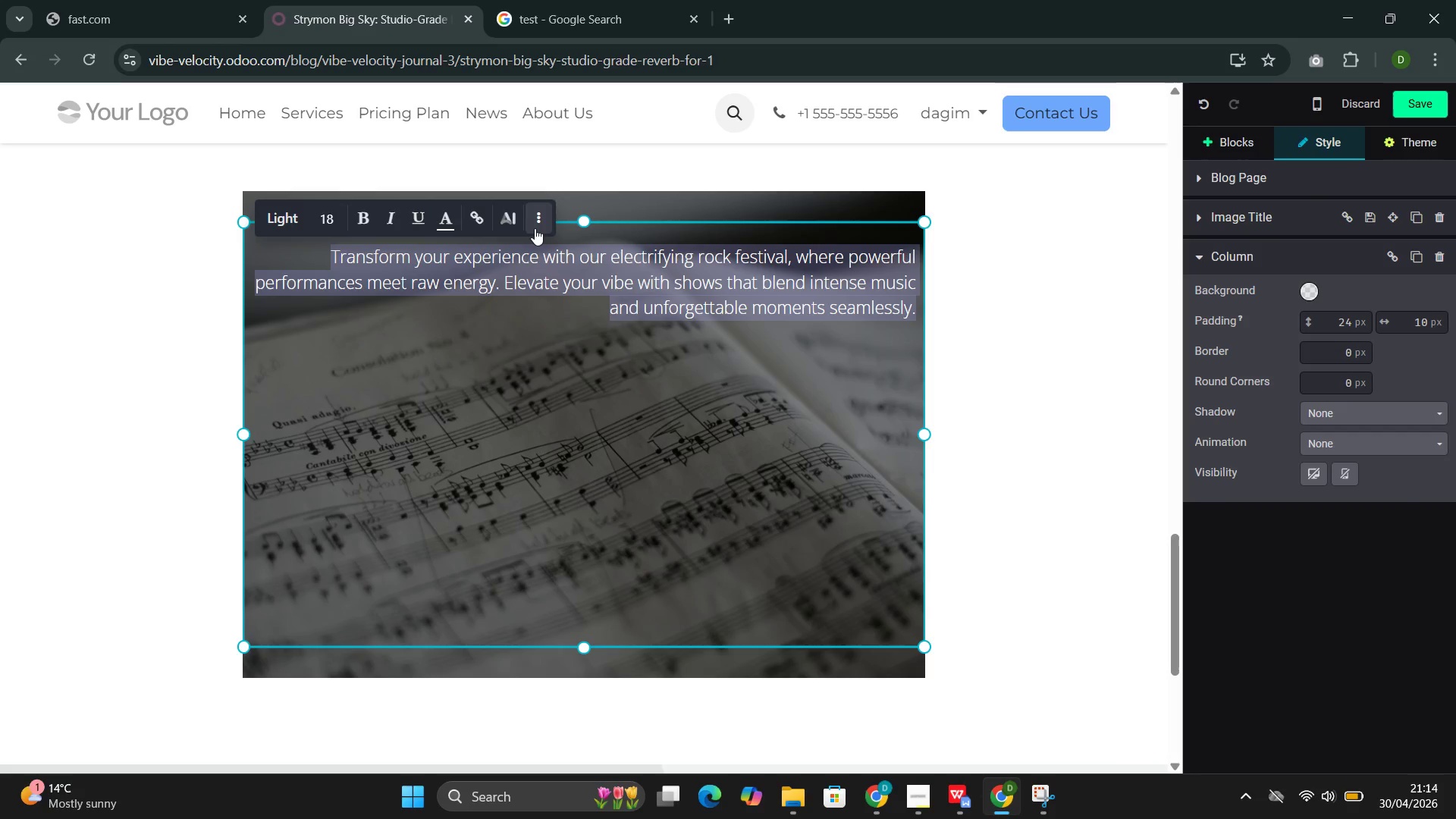 
left_click([535, 228])
 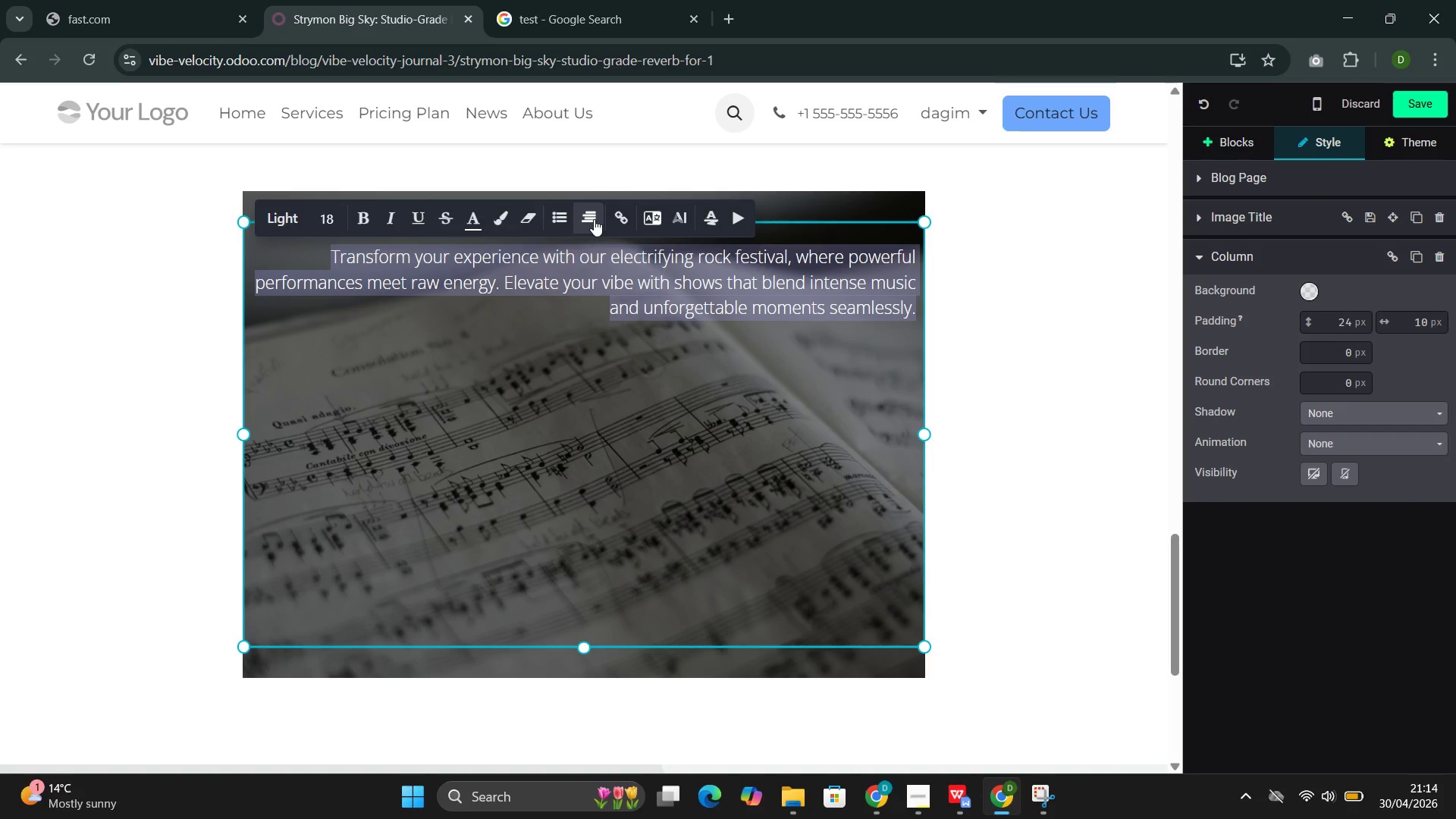 
left_click([592, 218])
 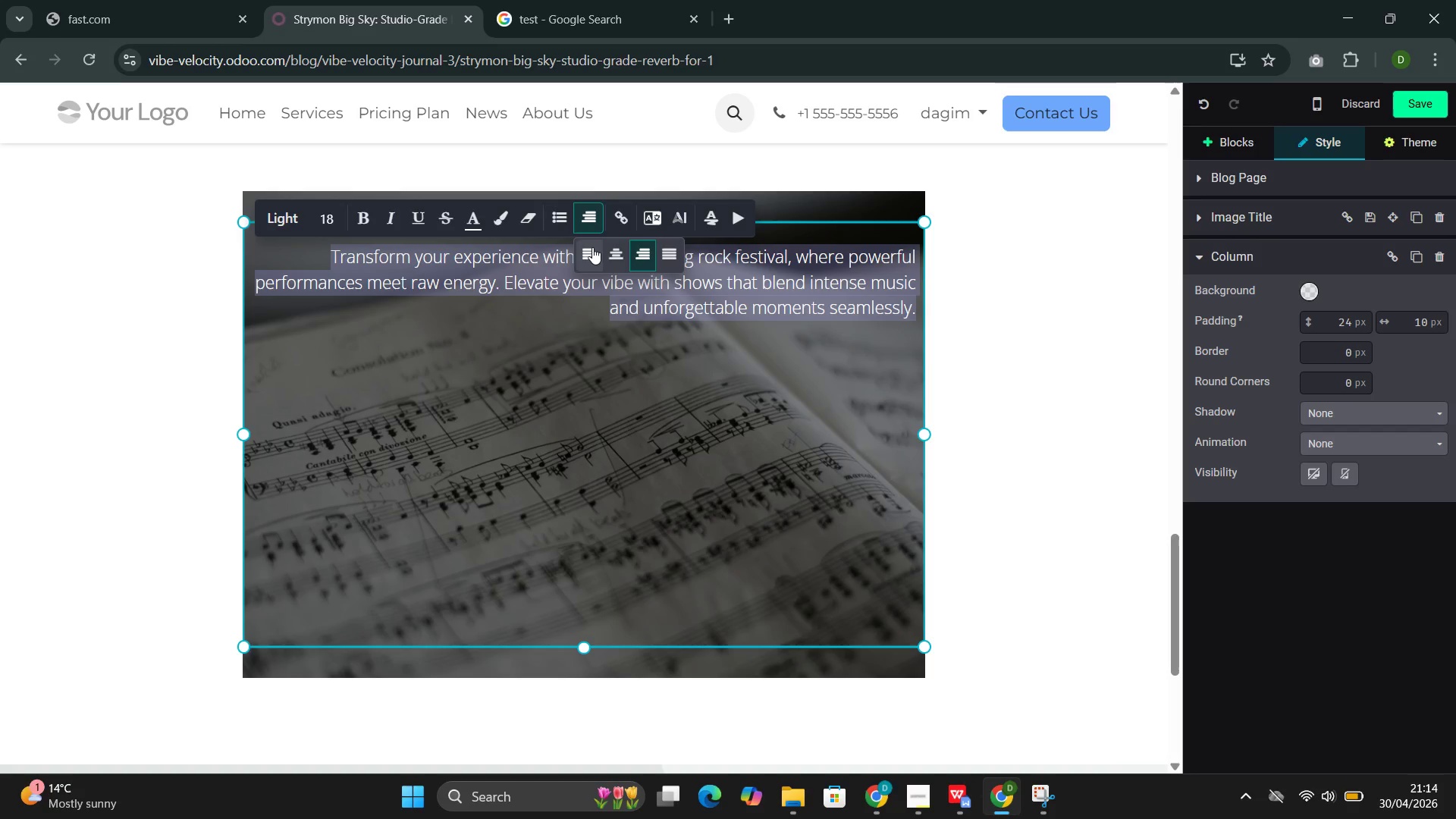 
left_click([592, 247])
 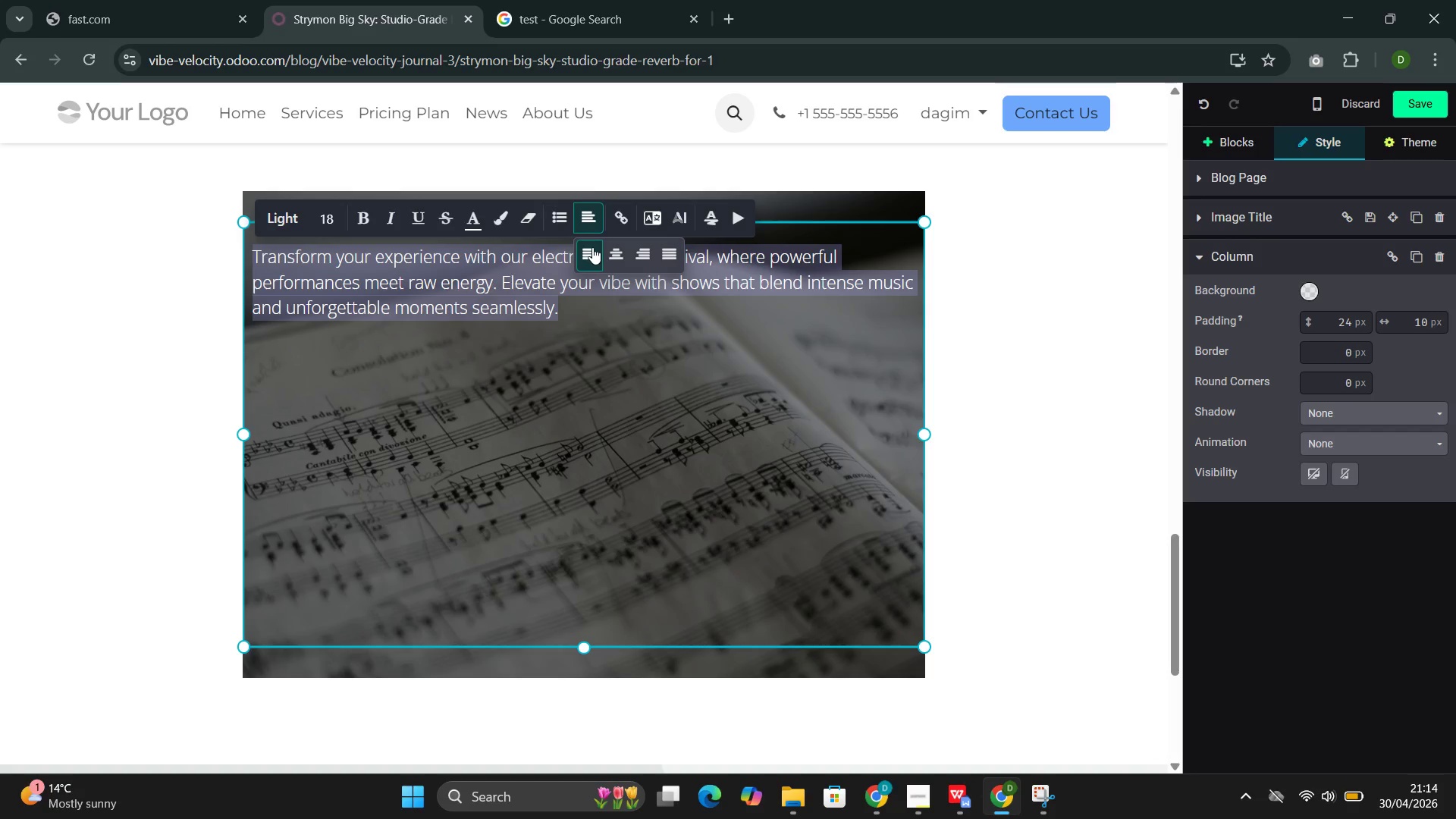 
key(Backspace)
 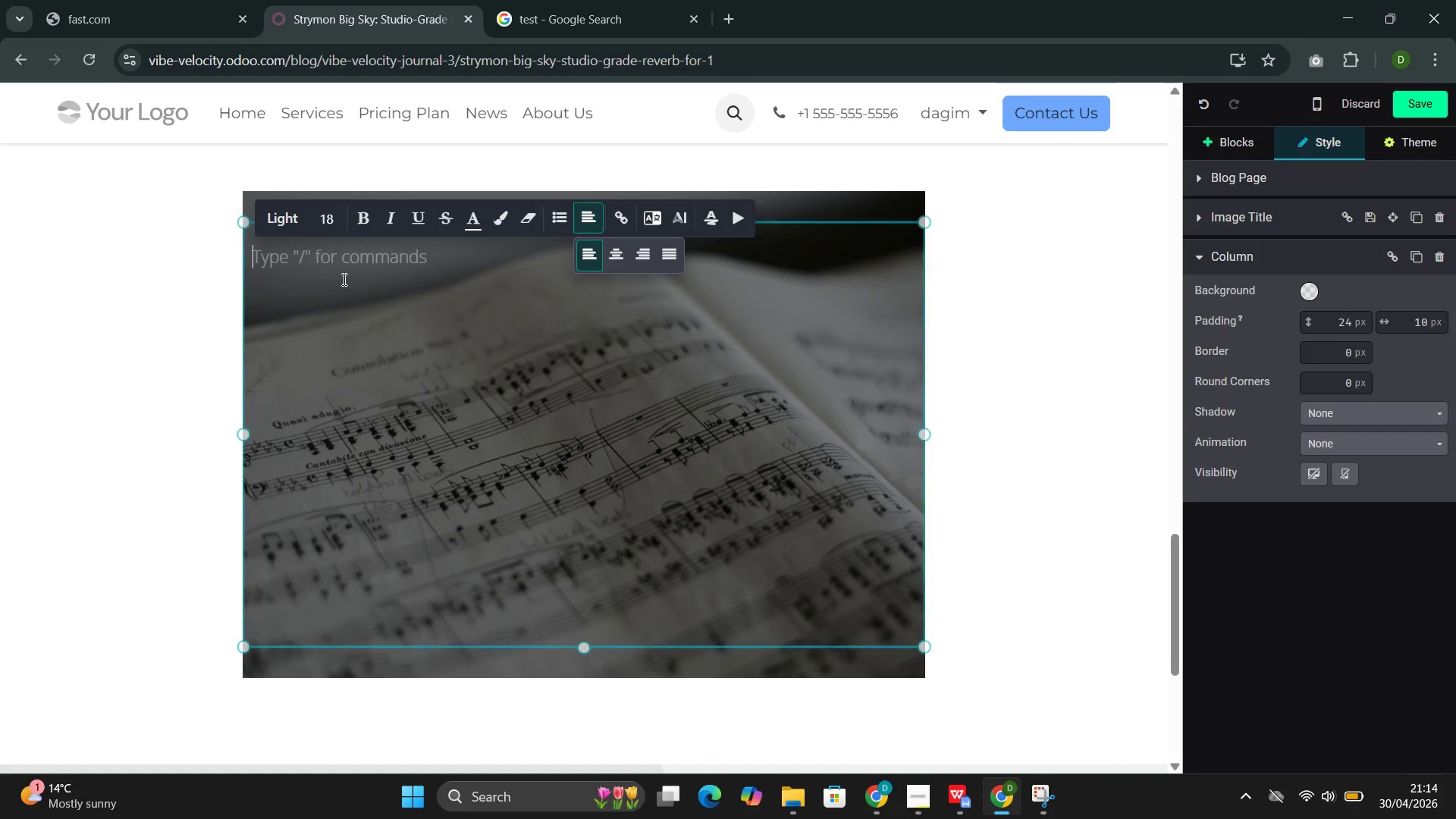 
left_click([349, 281])
 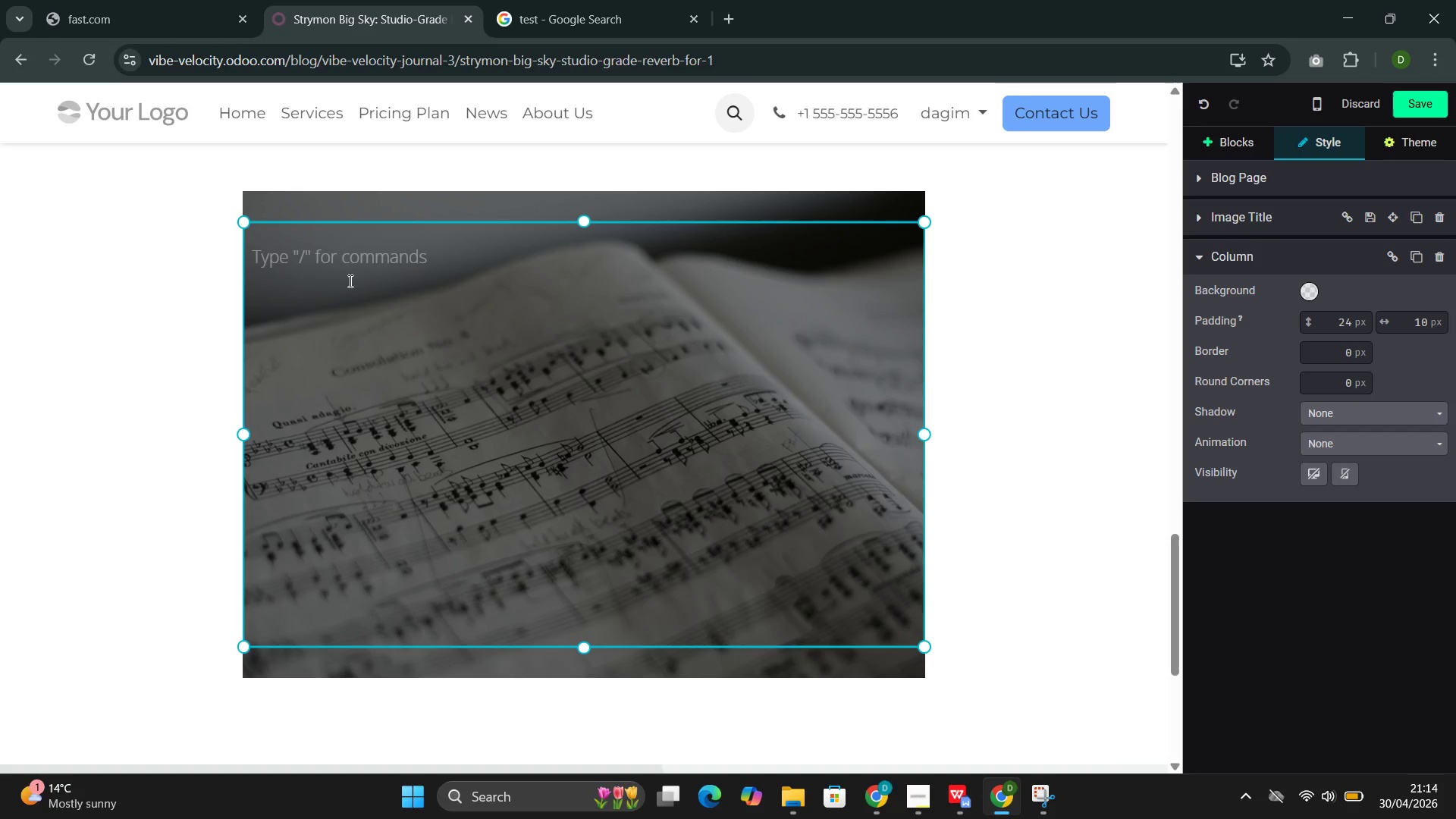 
wait(13.02)
 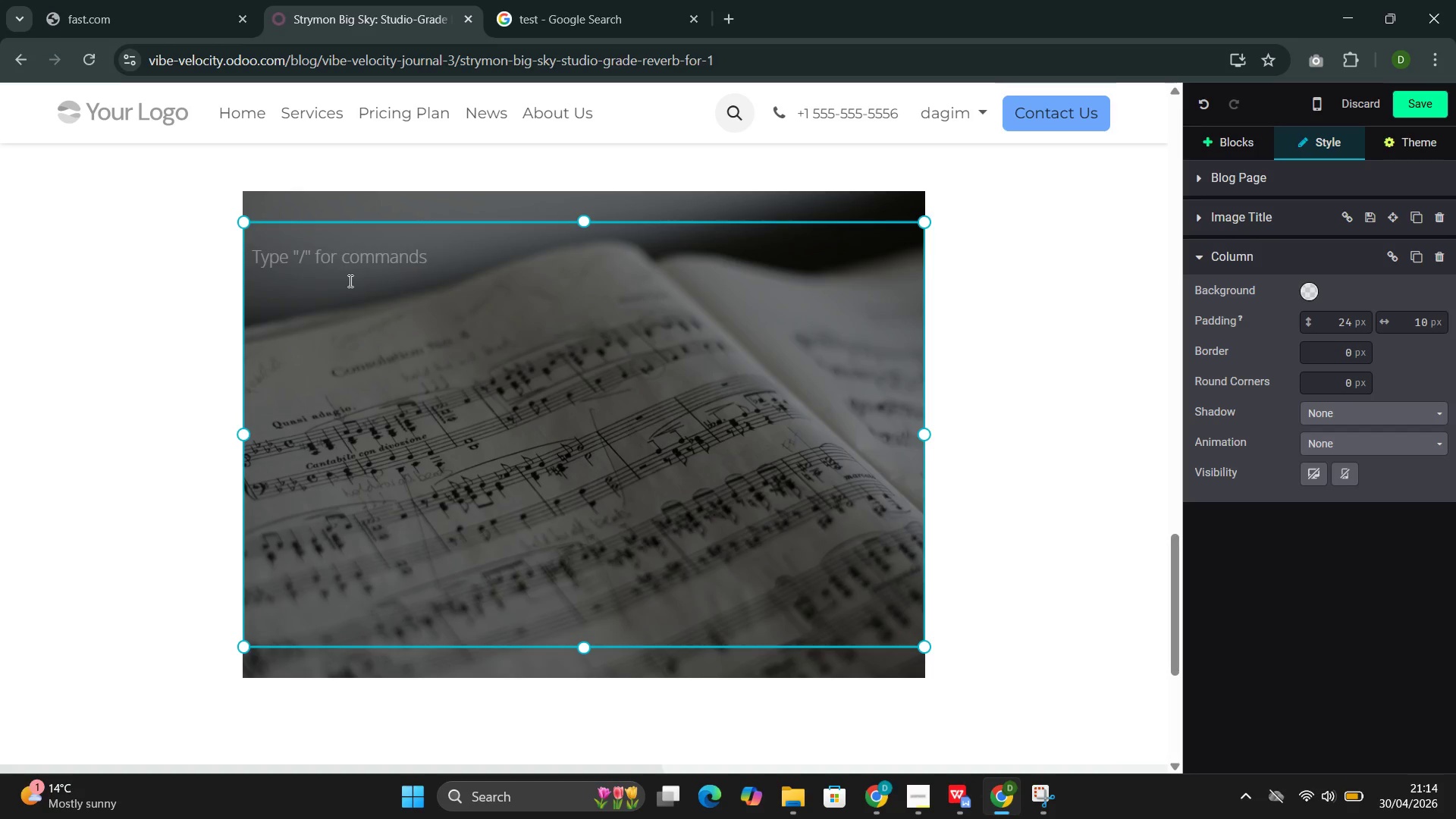 
type(Ta)
 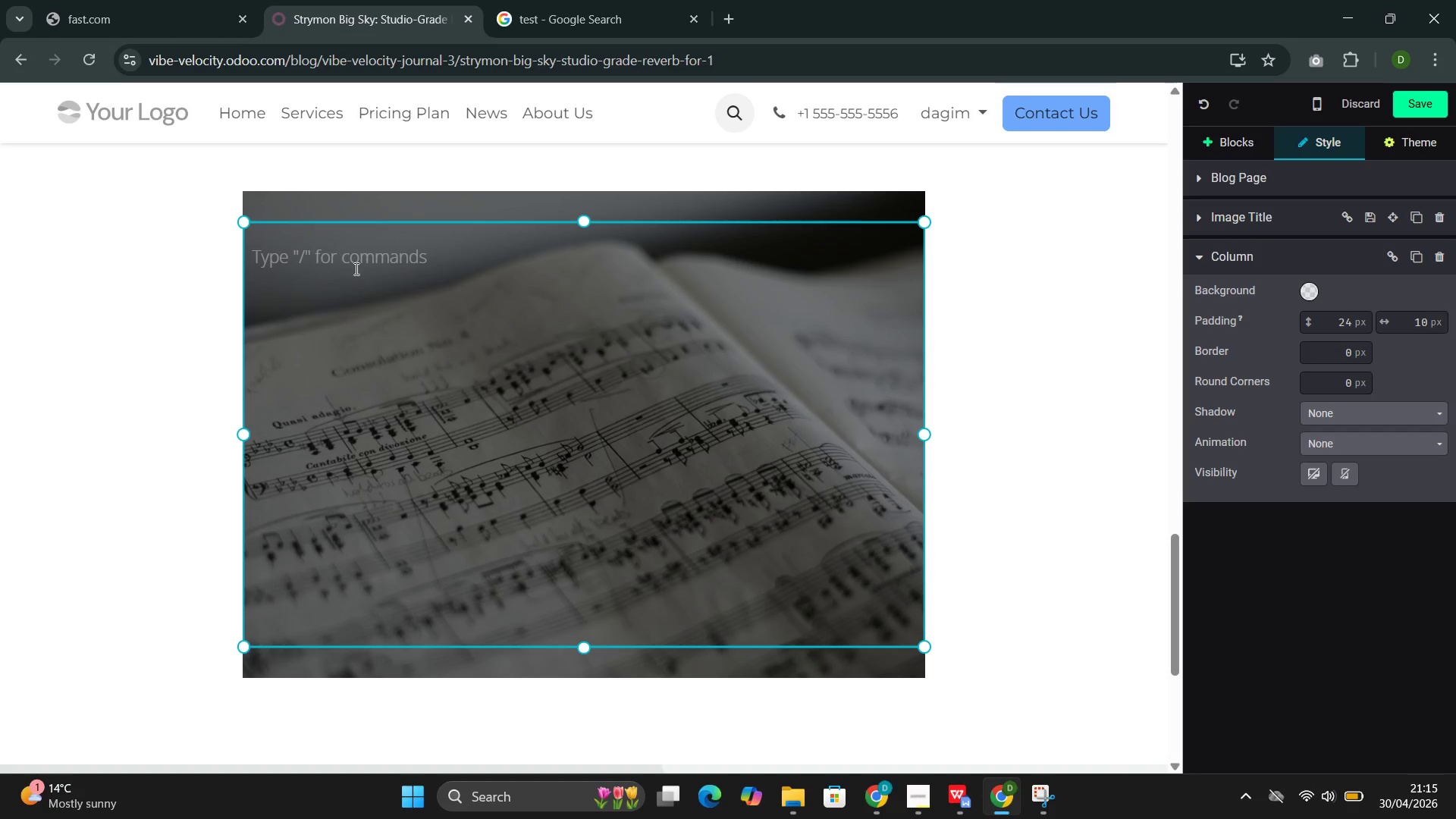 
left_click([356, 264])
 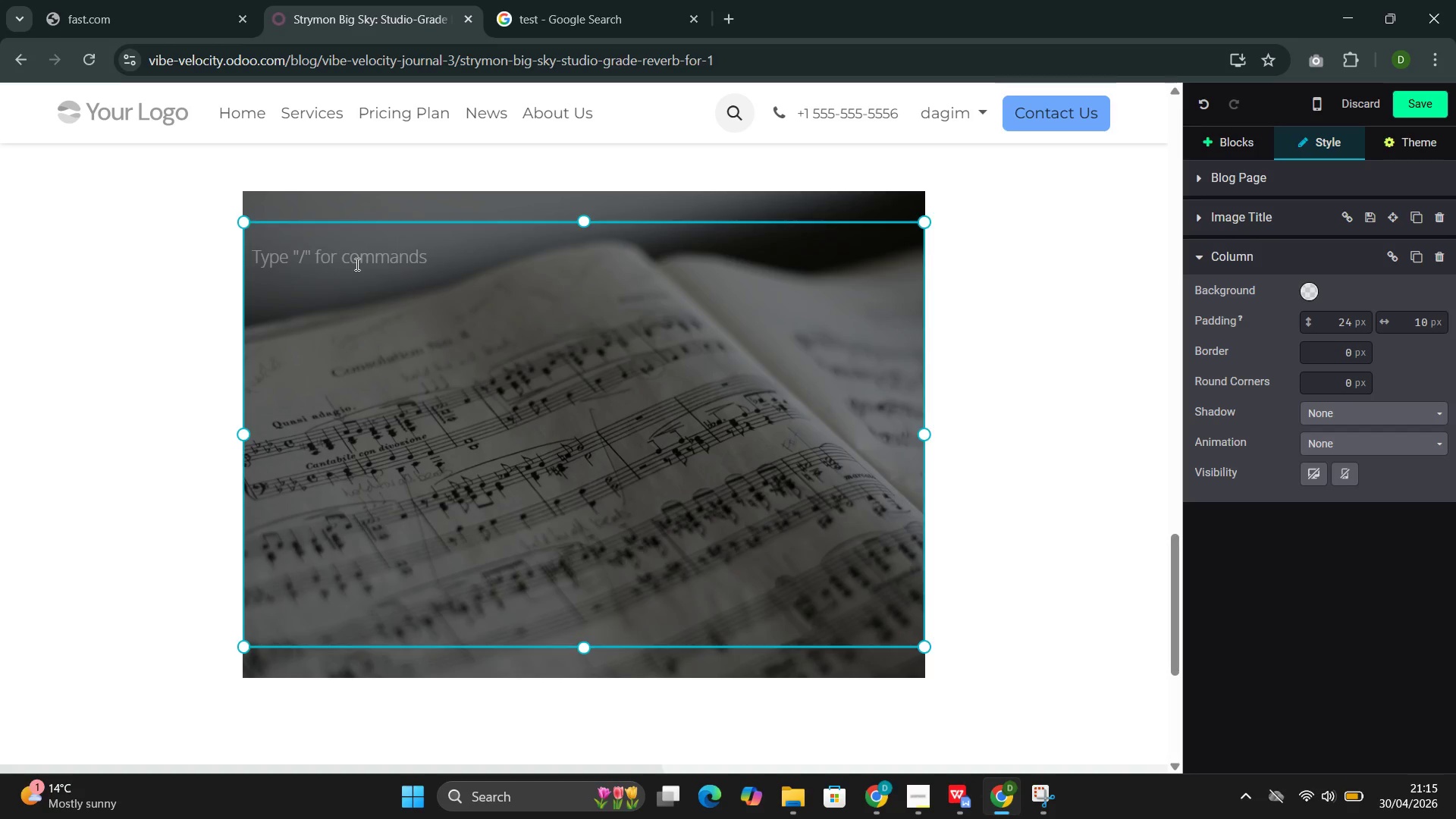 
type(Target)
 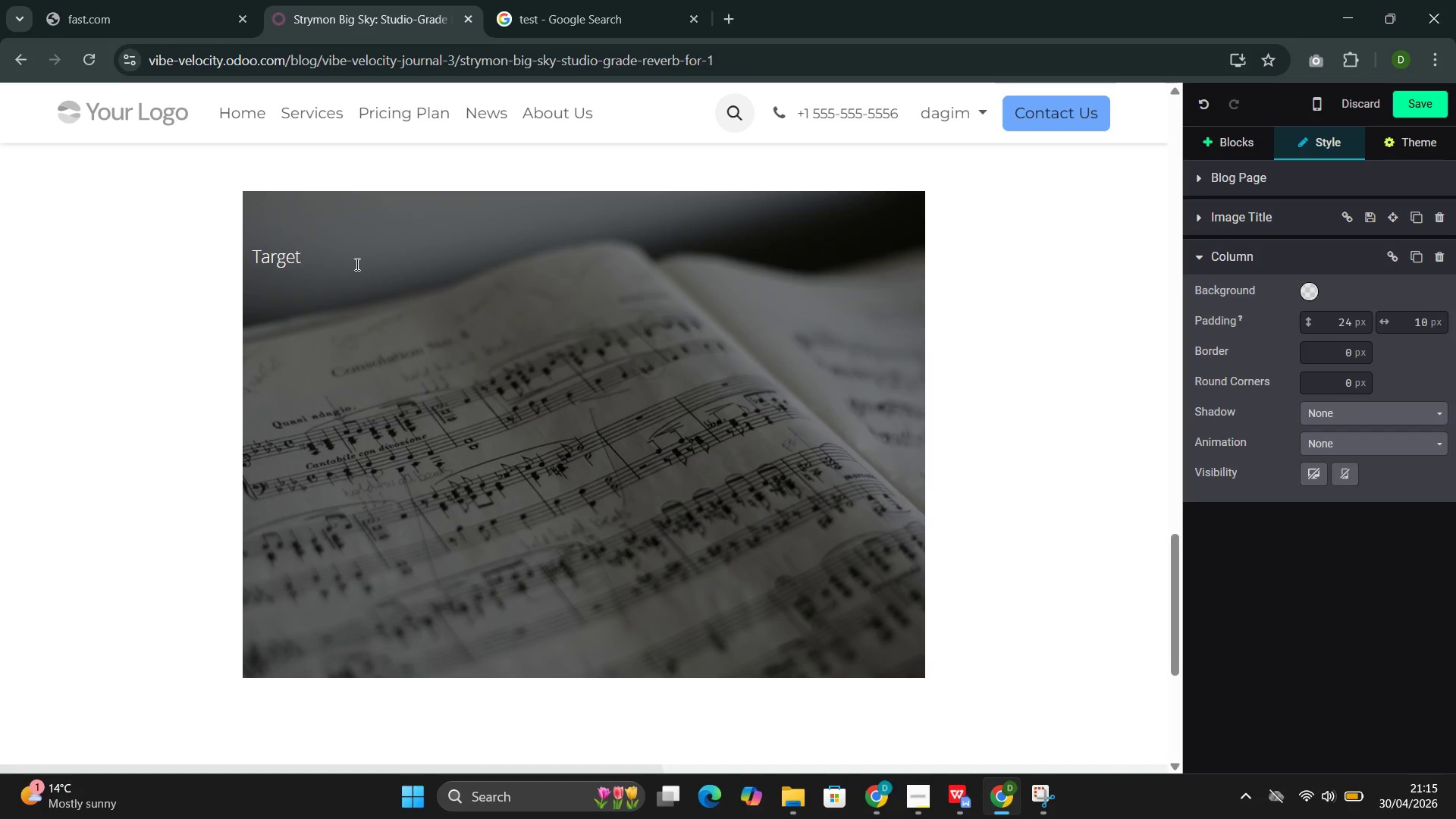 
wait(5.48)
 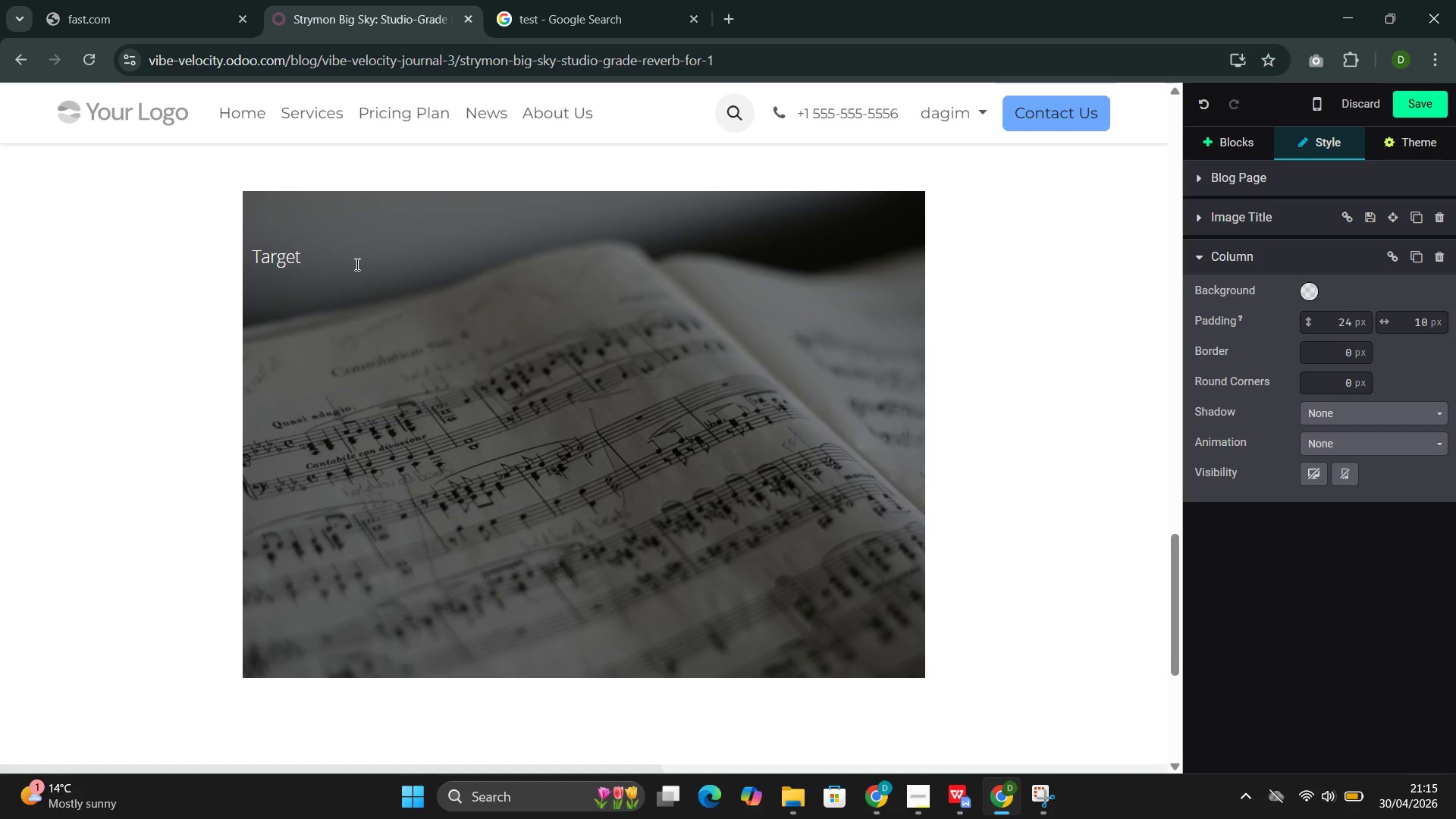 
type( Skill Level )
key(Backspace)
type(--Pred)
key(Backspace)
type(fessional)
 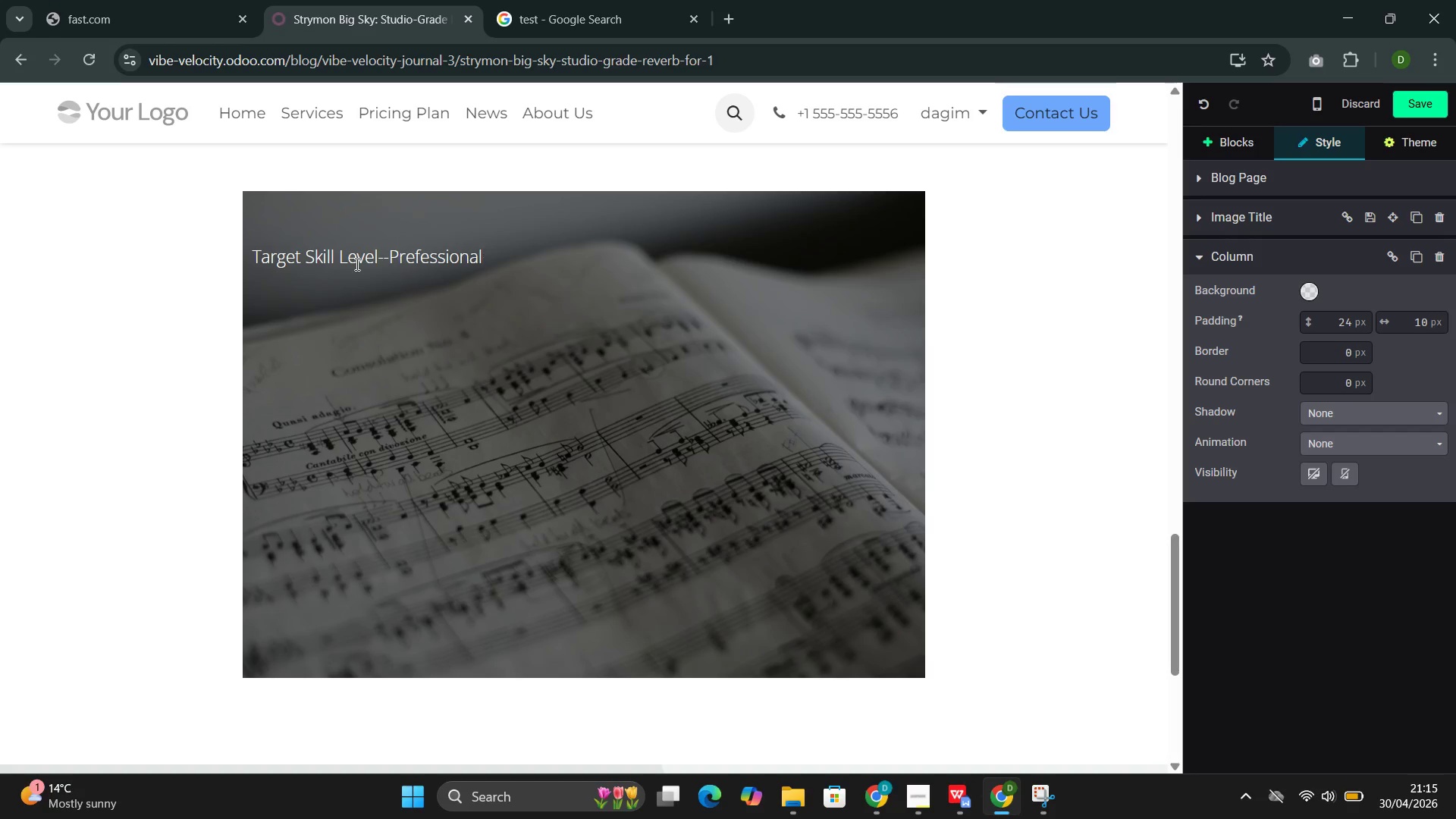 
wait(31.17)
 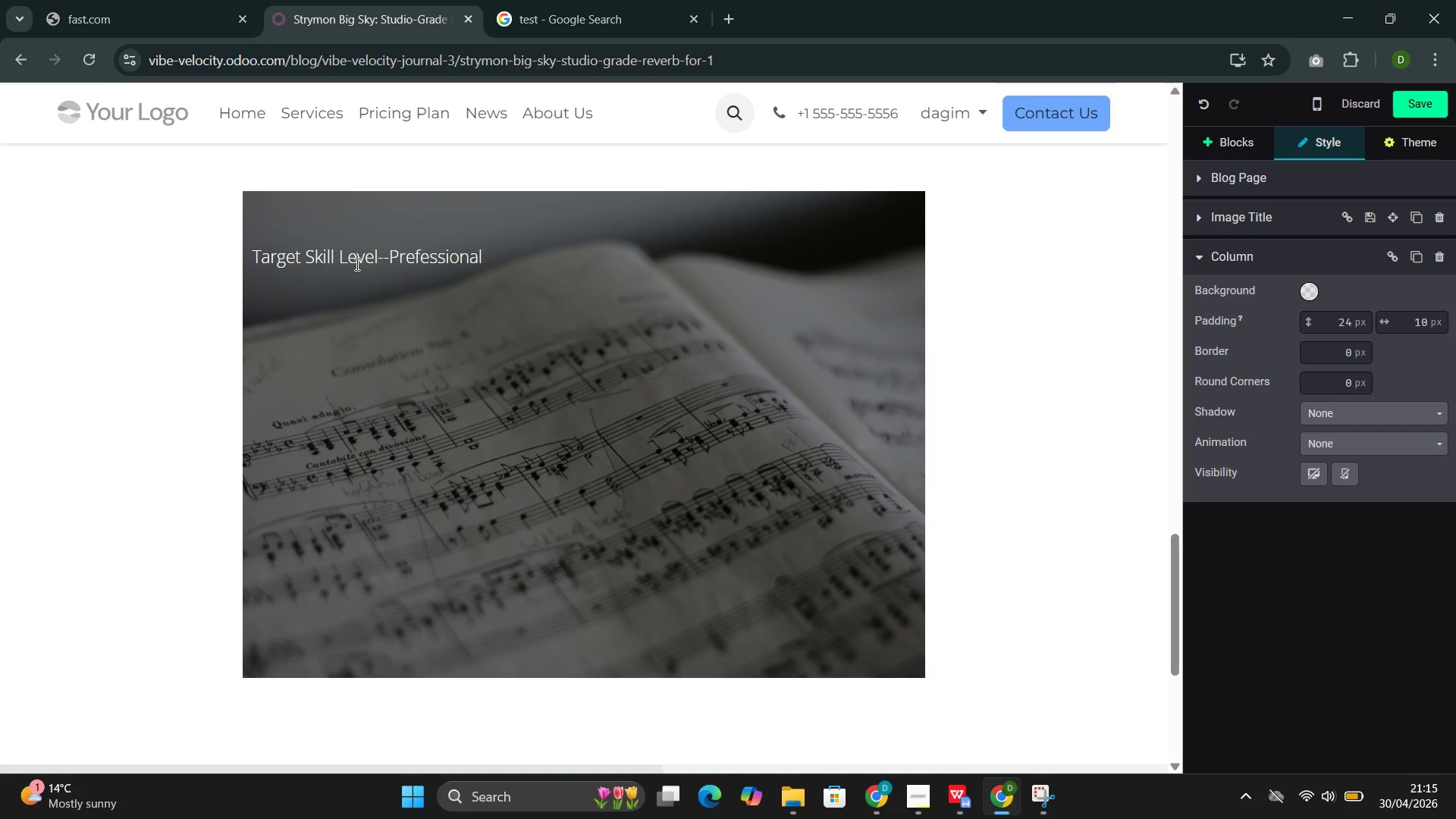 
left_click_drag(start_coordinate=[499, 254], to_coordinate=[250, 255])
 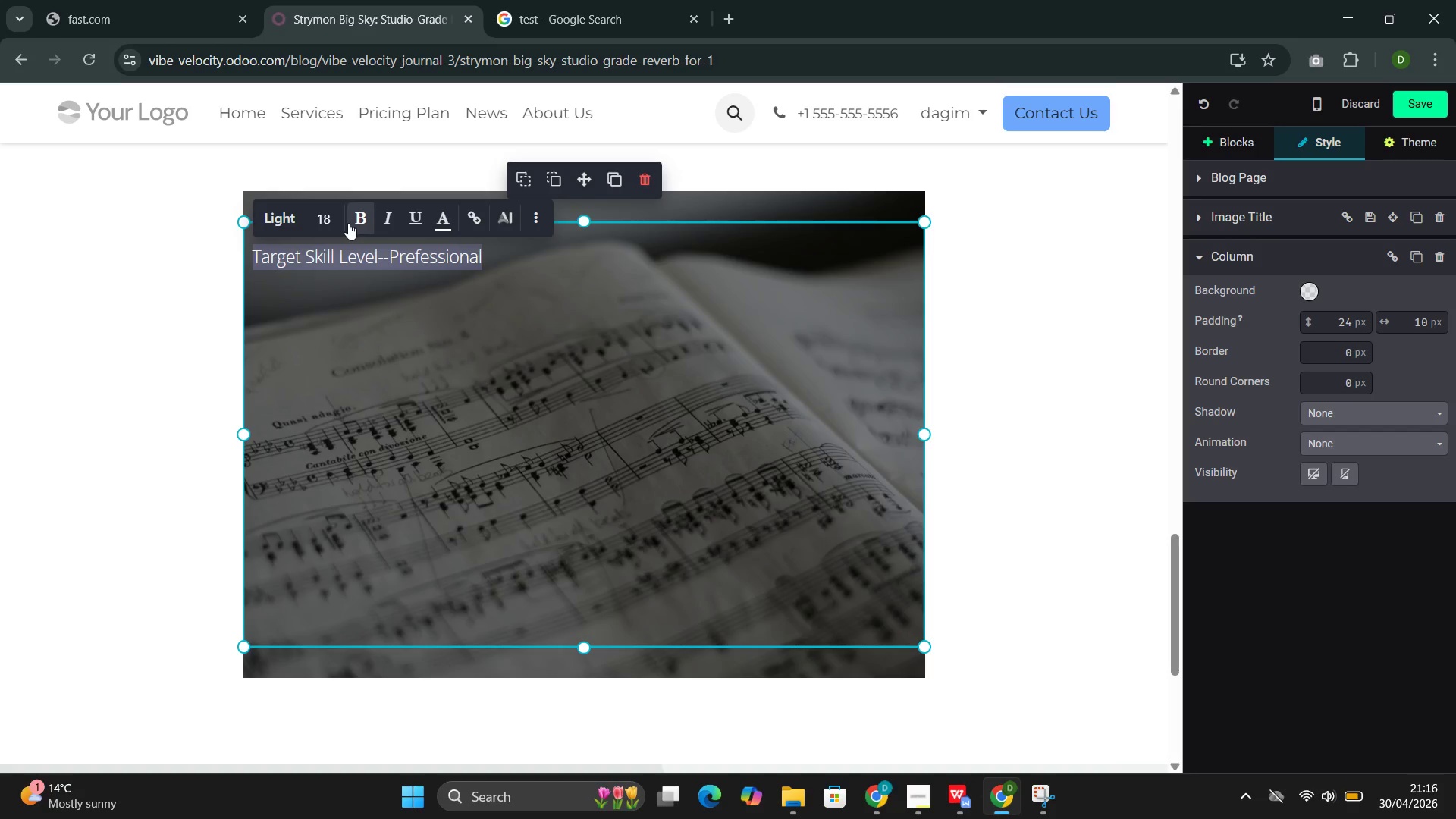 
left_click([284, 223])
 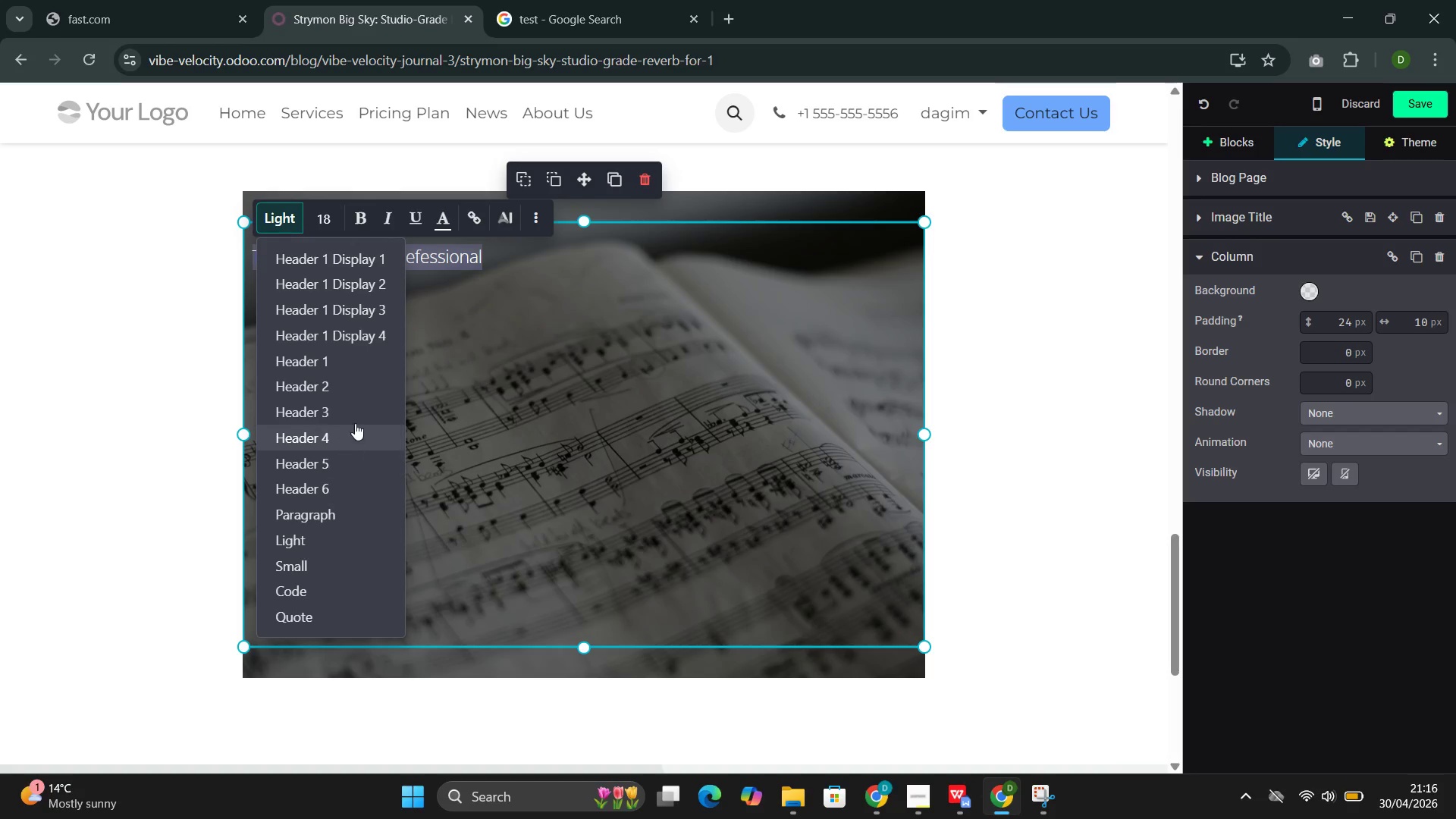 
left_click([369, 383])
 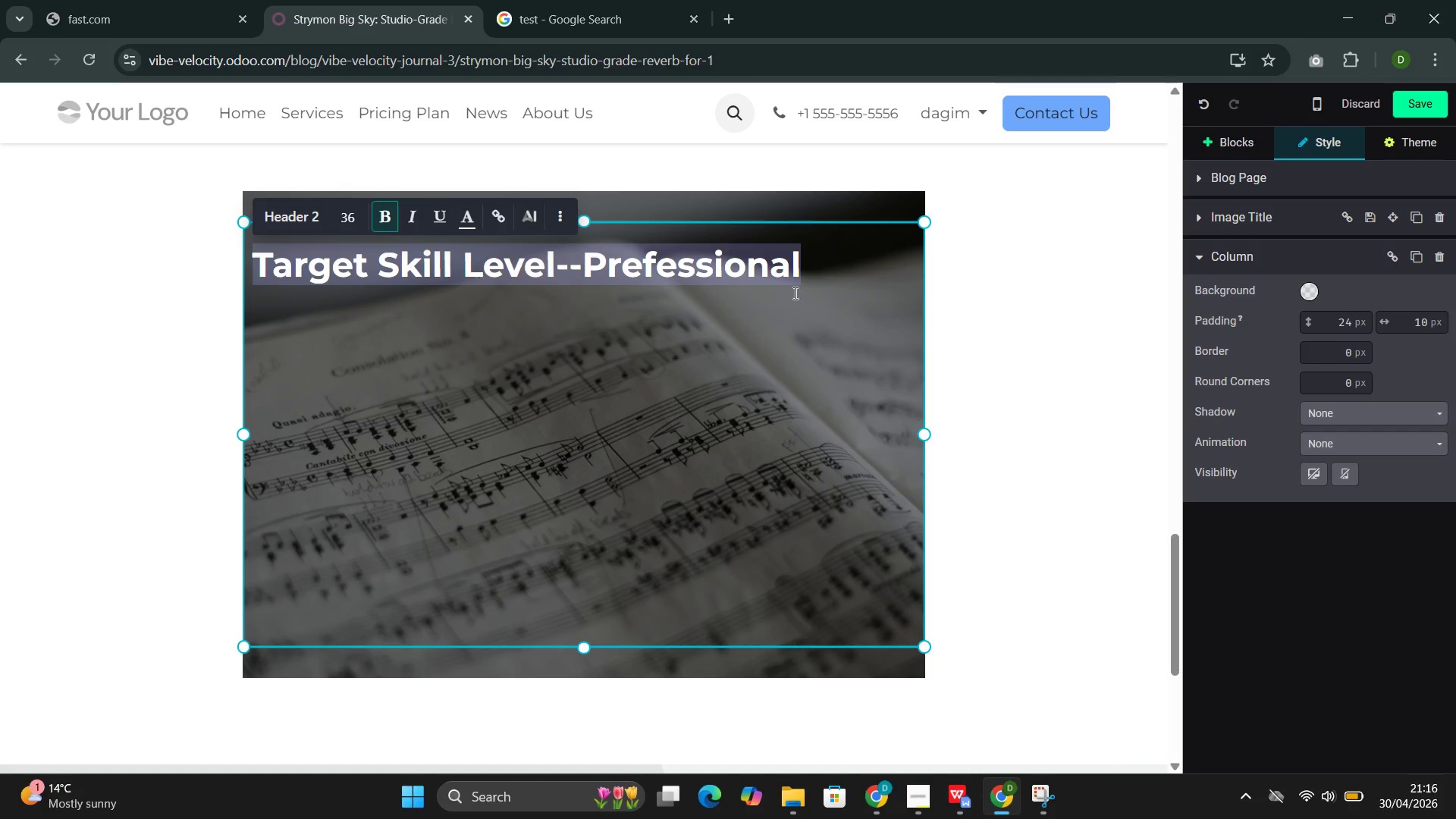 
left_click([818, 268])
 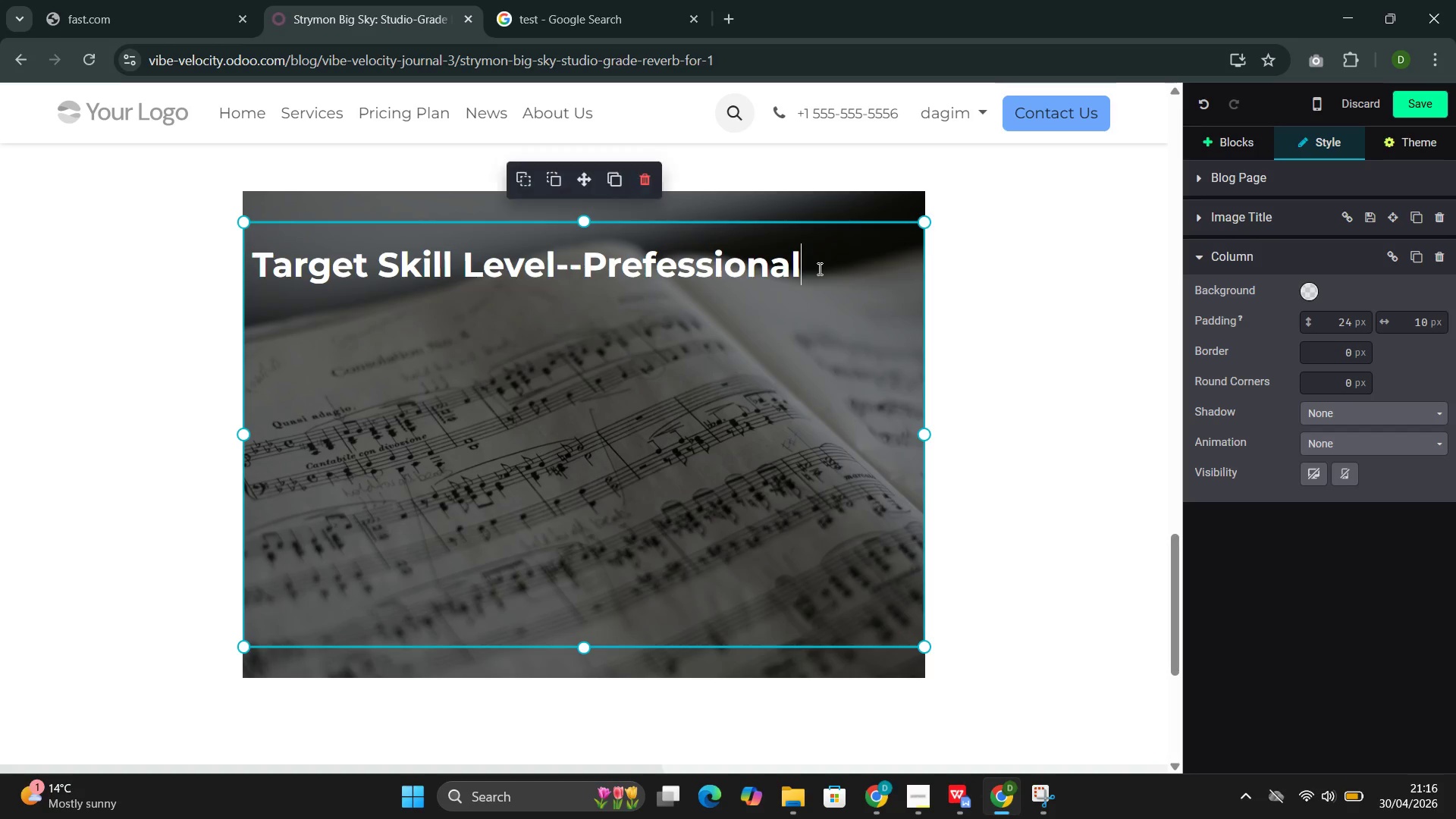 
key(Enter)
 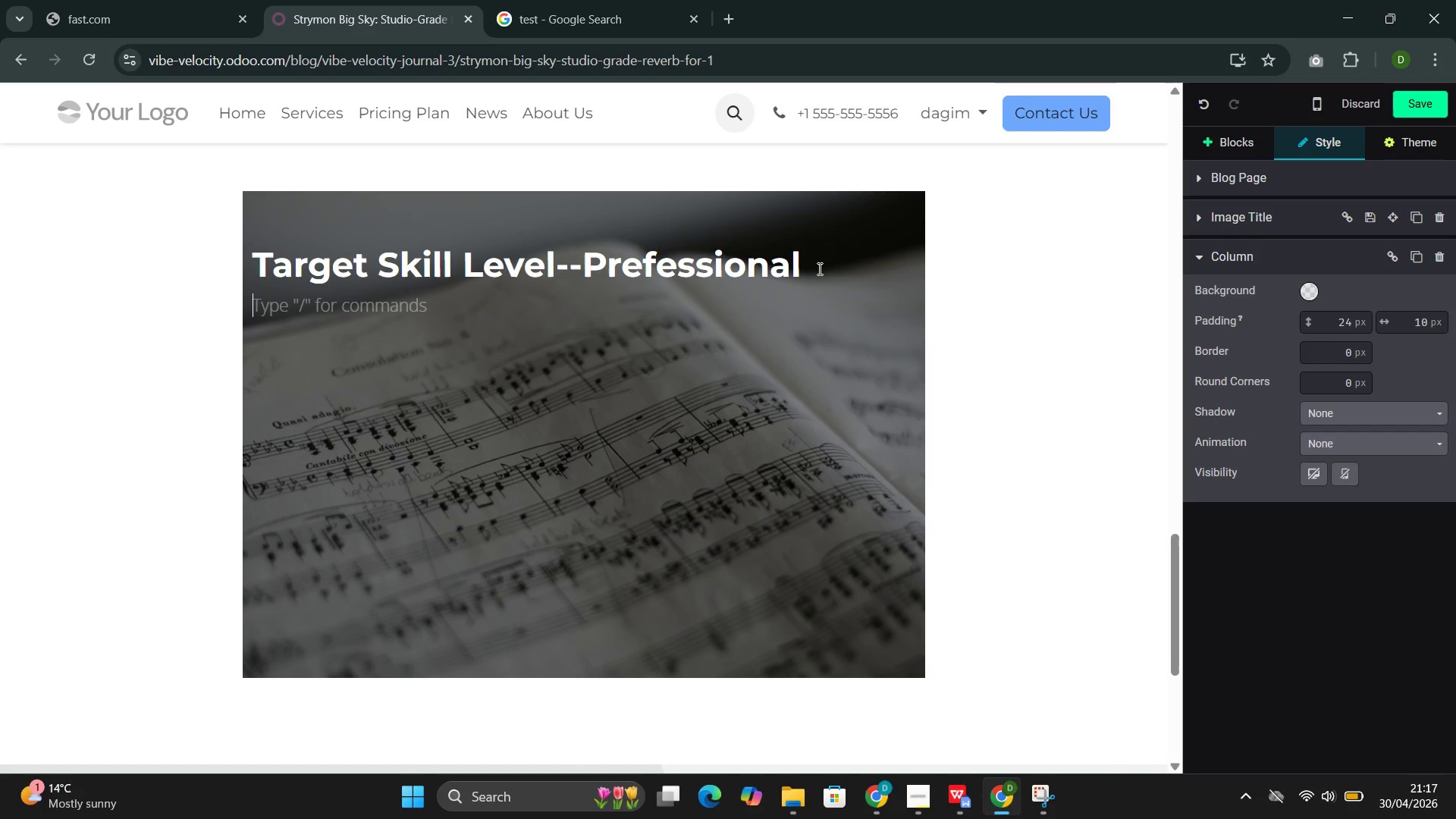 
wait(67.62)
 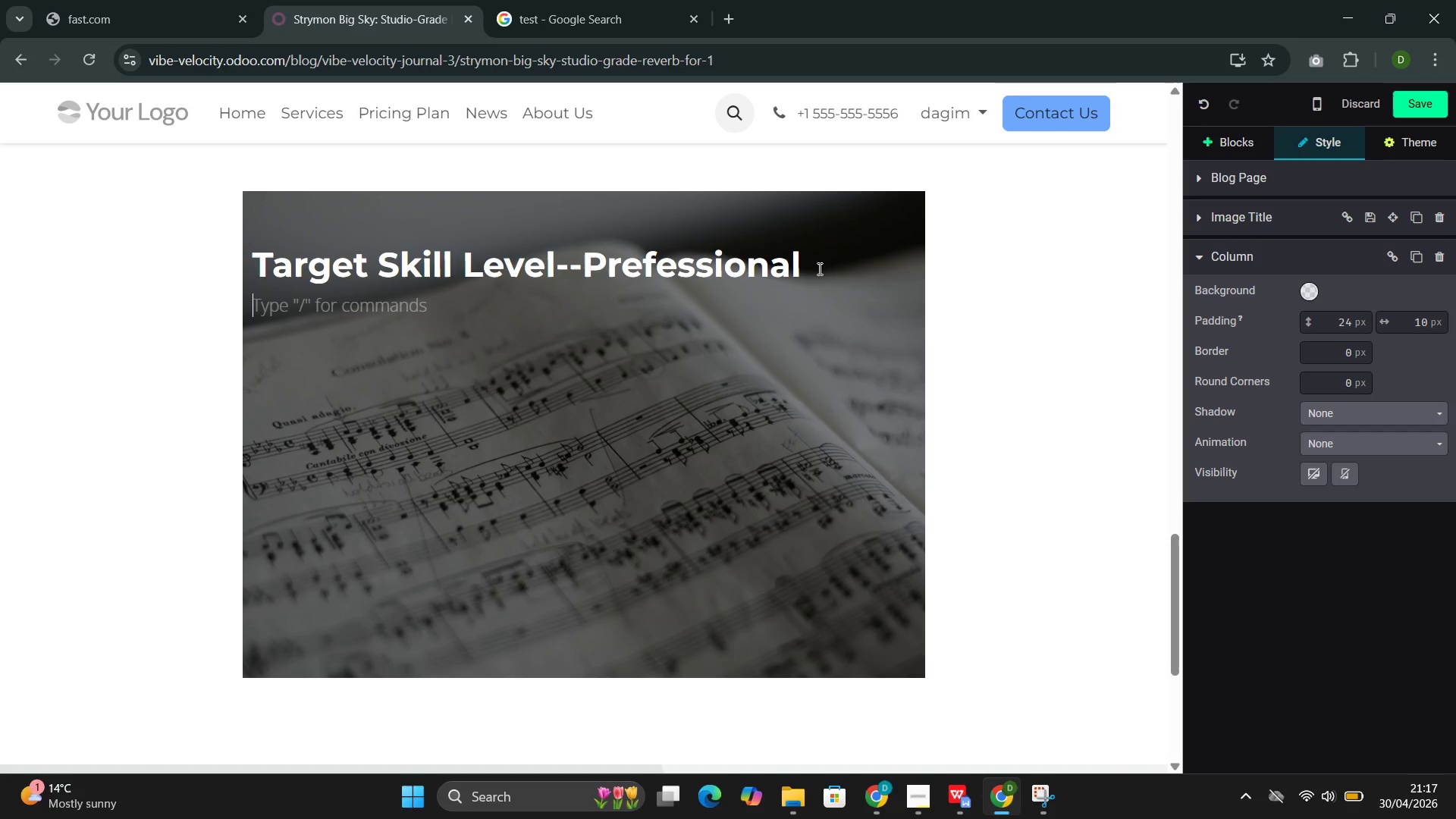 
type(The Big D)
key(Backspace)
type(Sky is built for prod)
key(Backspace)
type(fesso)
key(Backspace)
type(ional )
 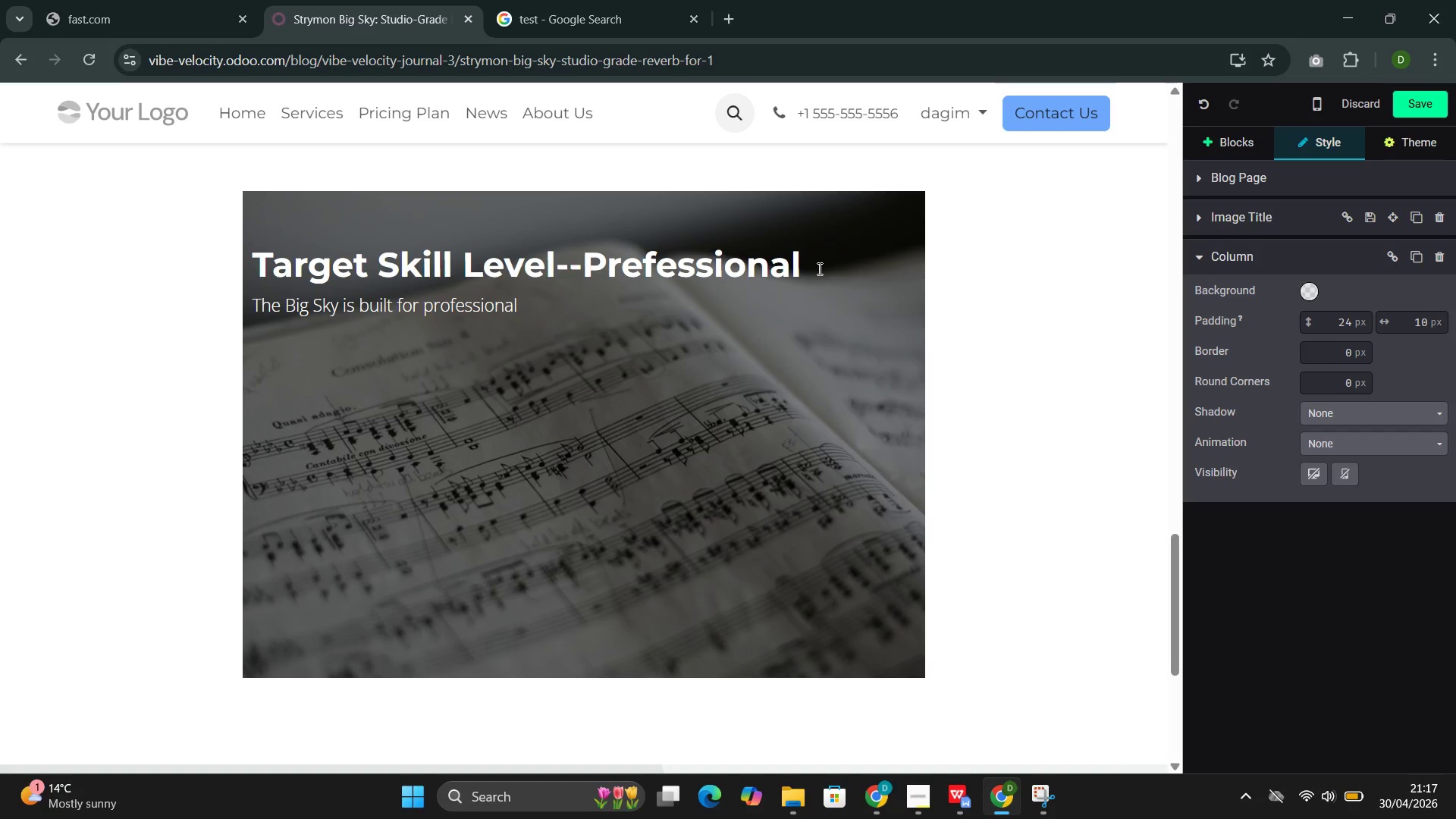 
type(guitarists session musician )
key(Backspace)
type(s, and studio engineers who require )
 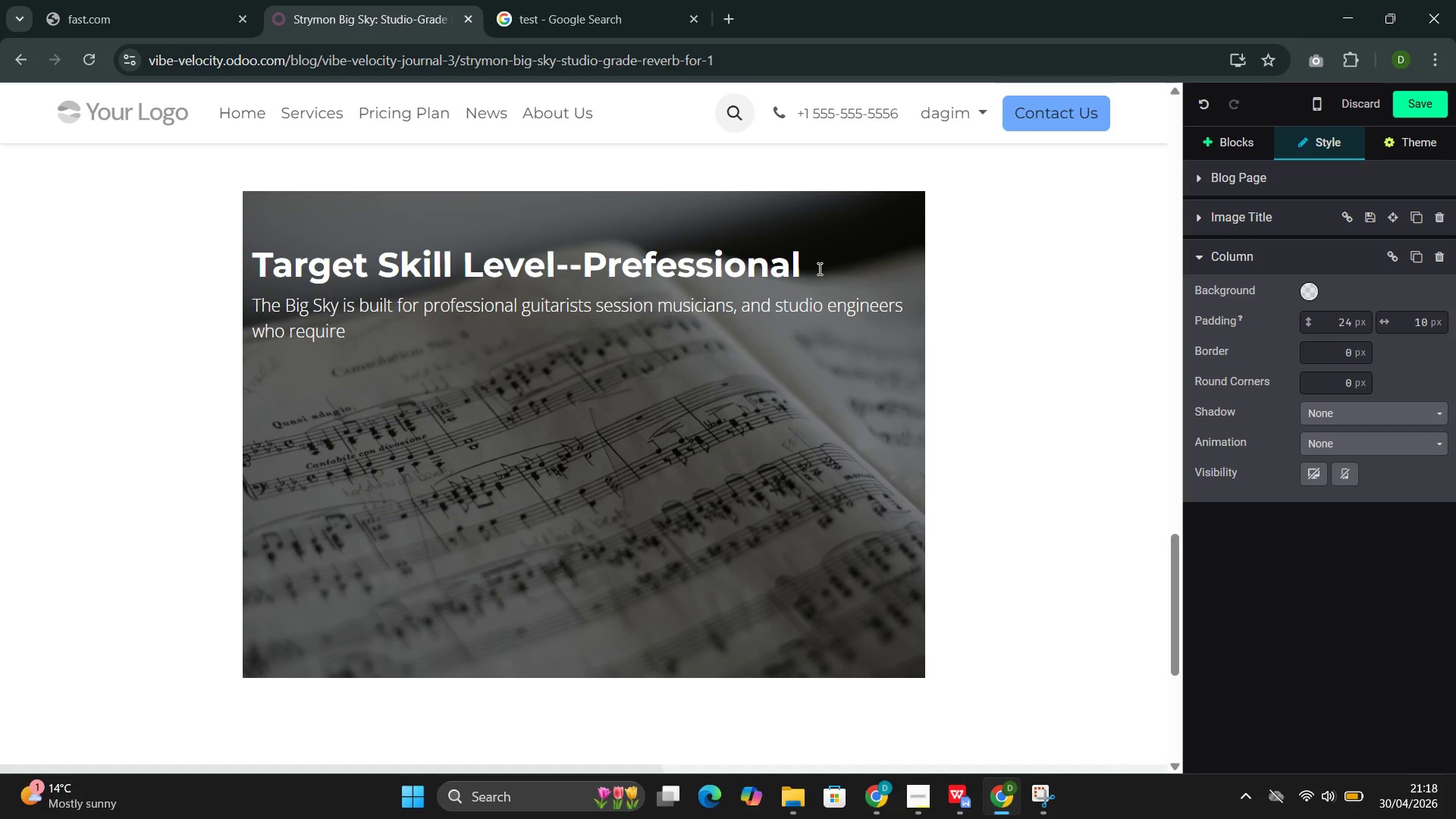 
wait(13.19)
 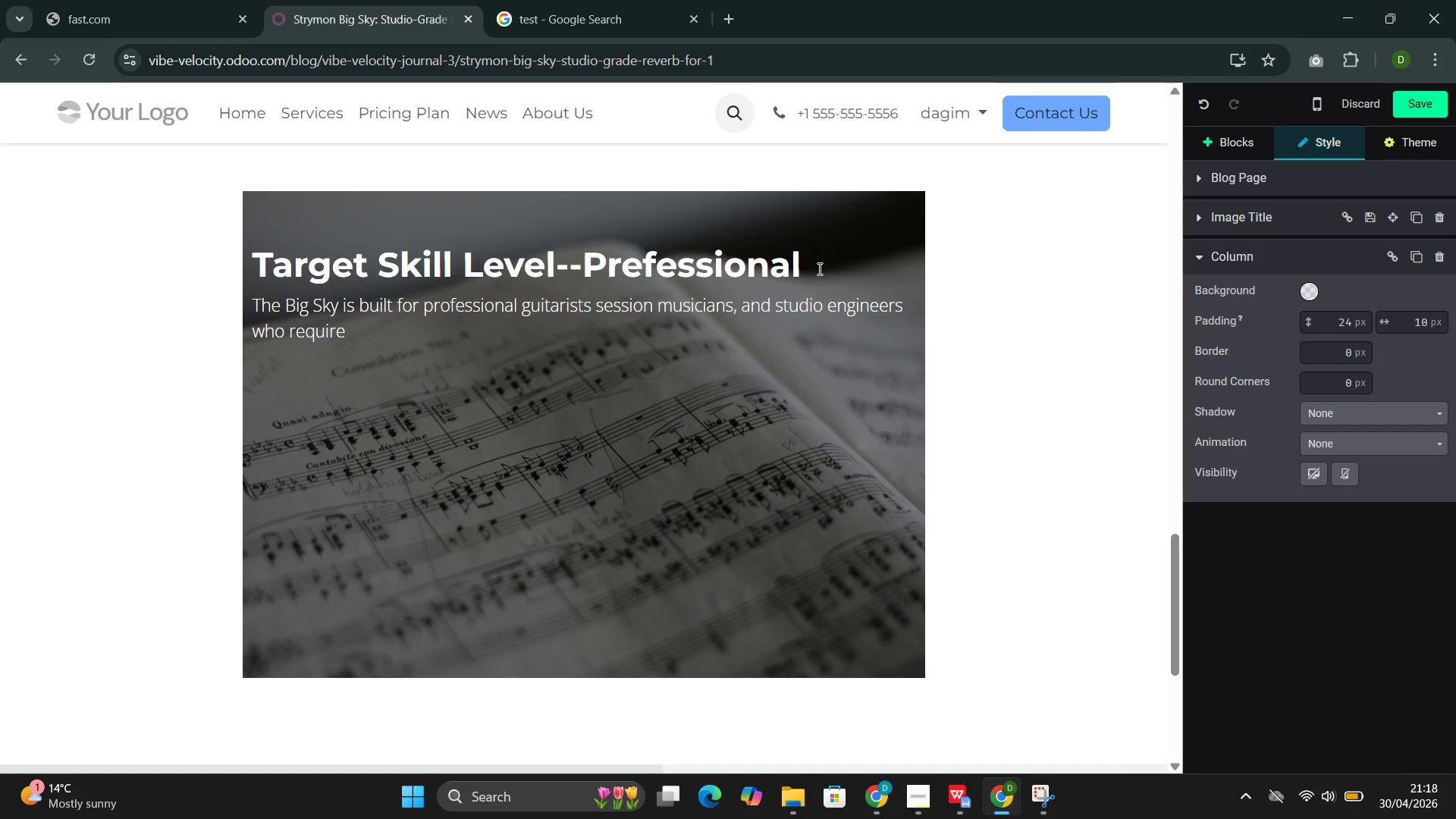 
type(ex[)
key(Backspace)
type(p)
key(Backspace)
type(cep)
 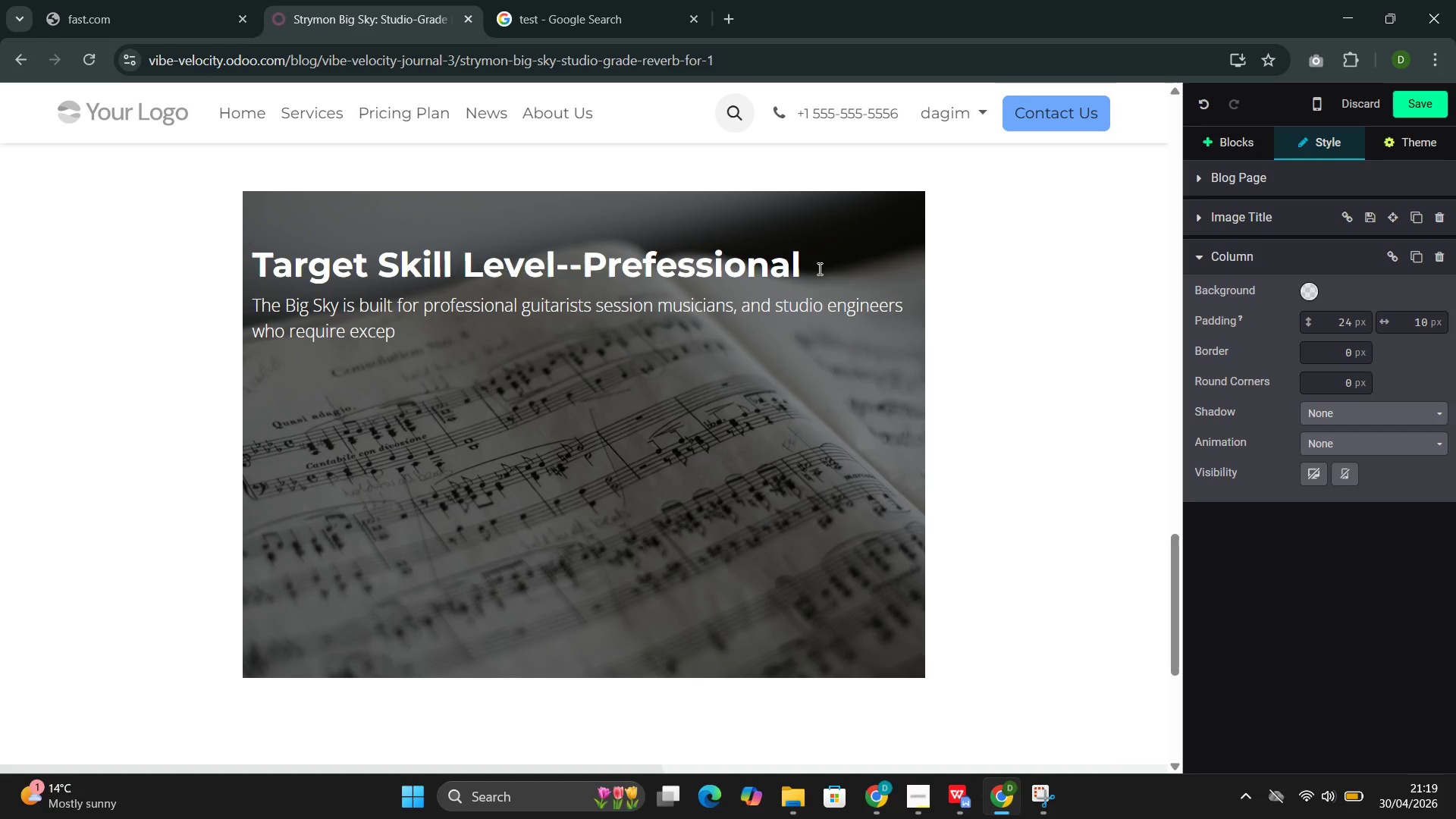 
wait(45.98)
 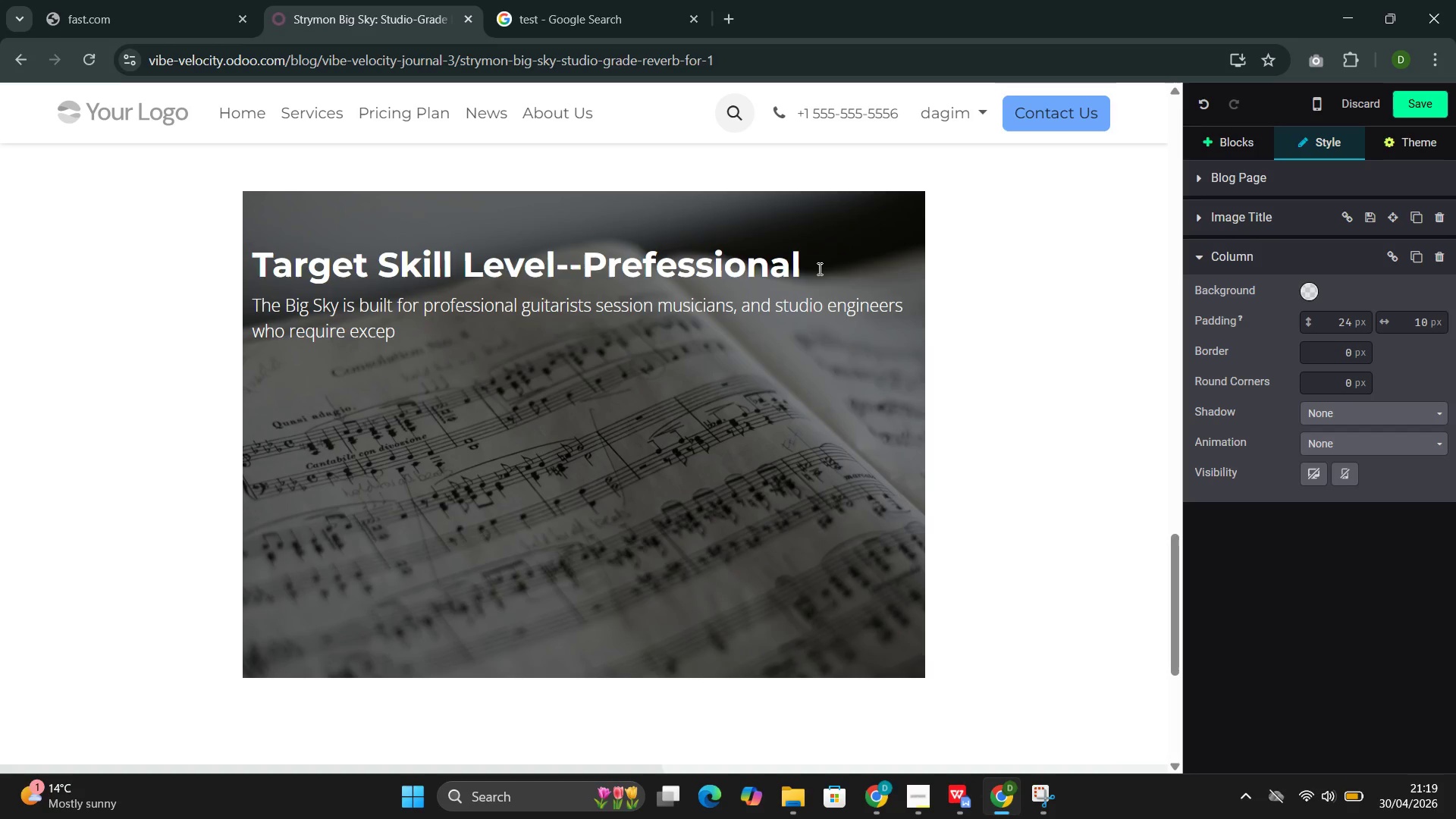 
type(tional sound )
 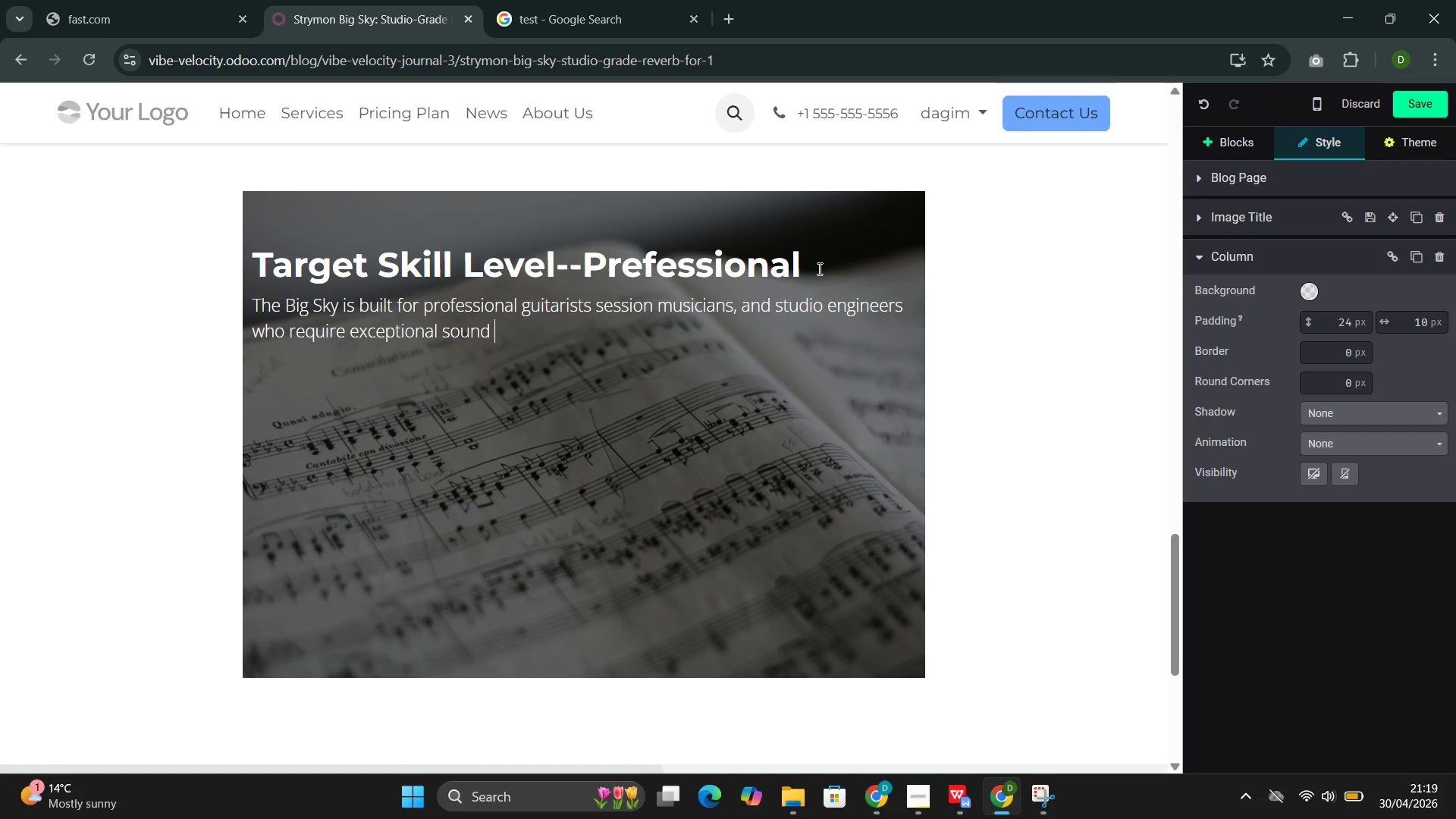 
type(quality and)
 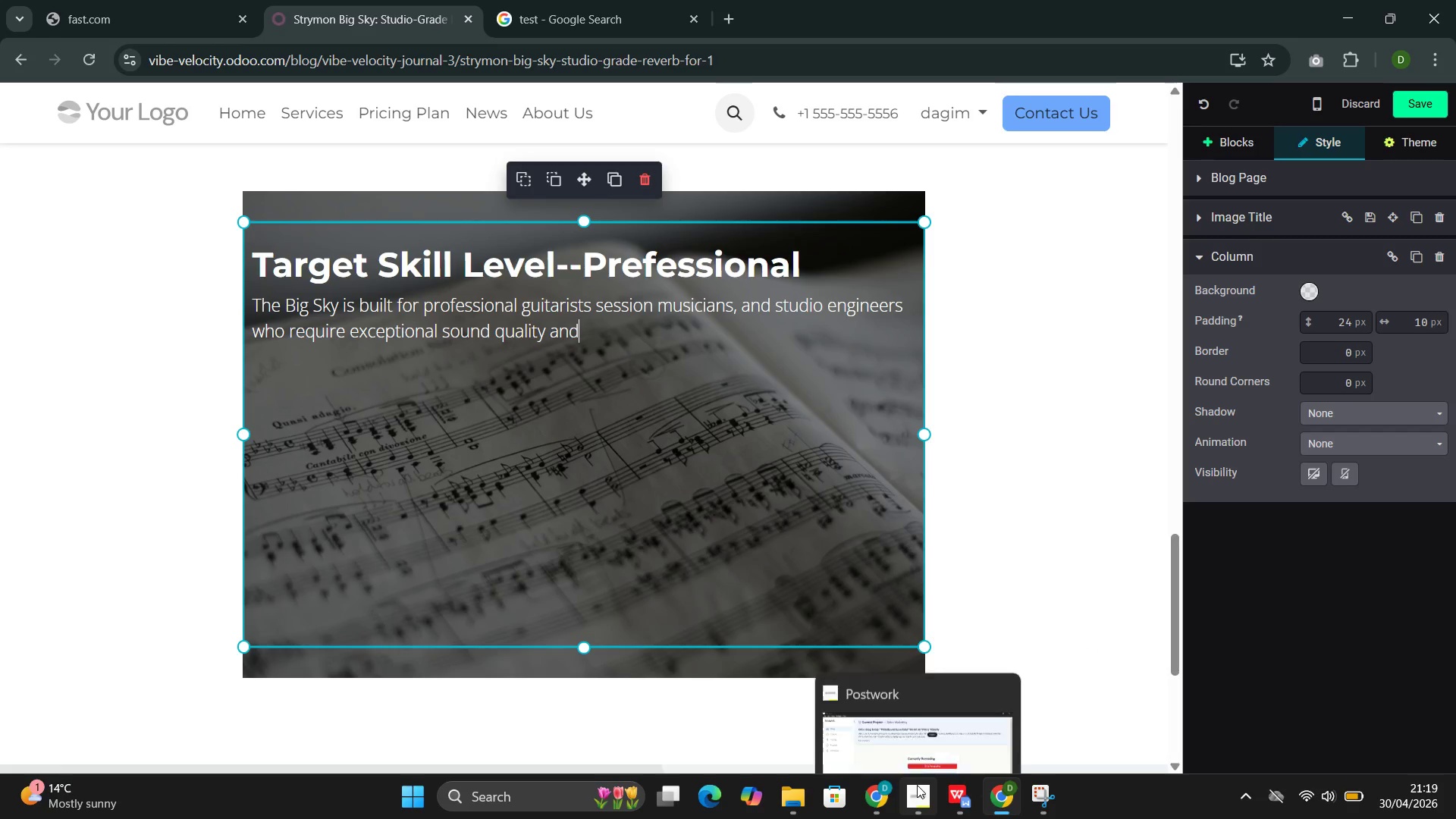 
left_click([889, 727])